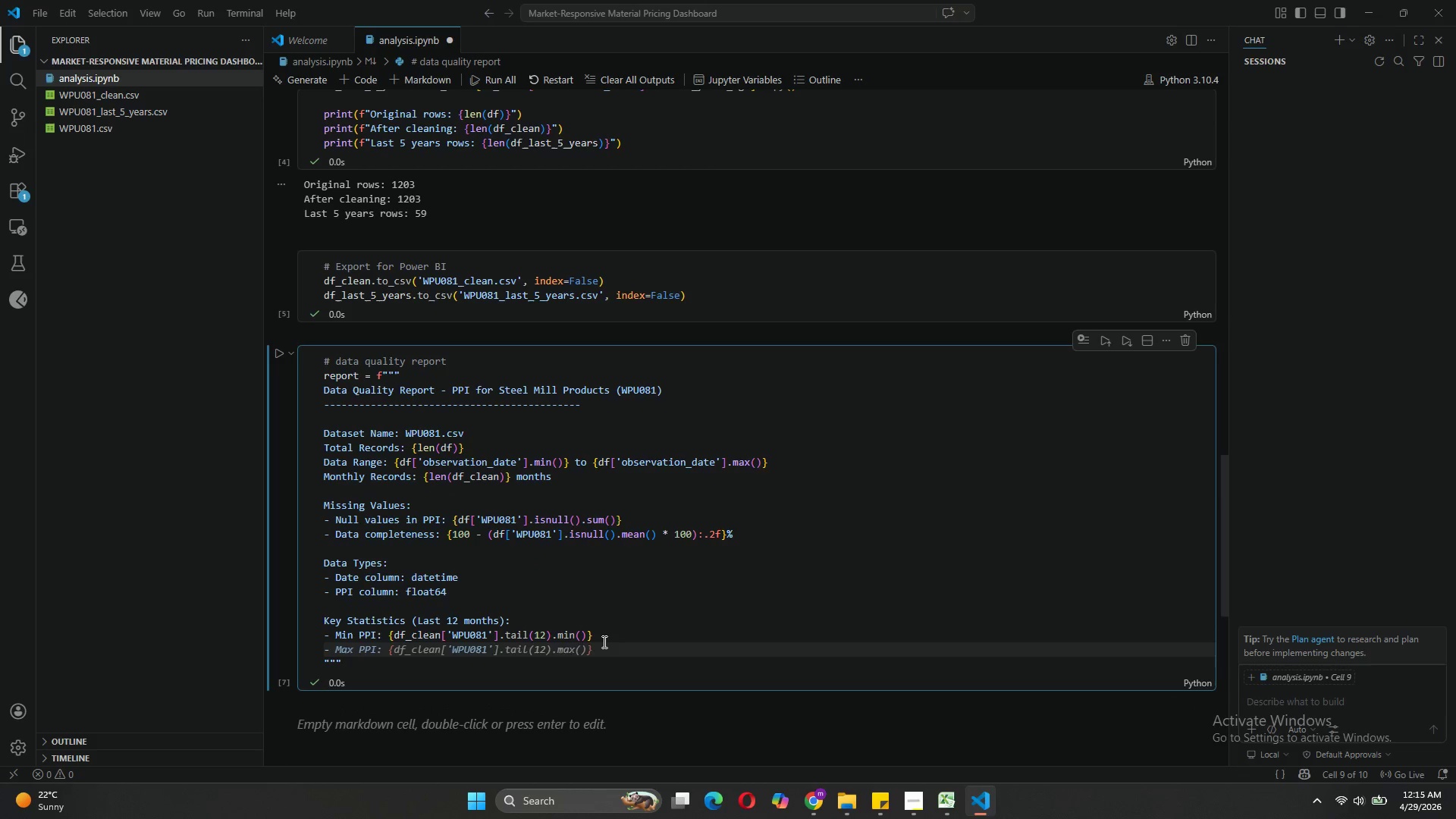 
key(Tab)
 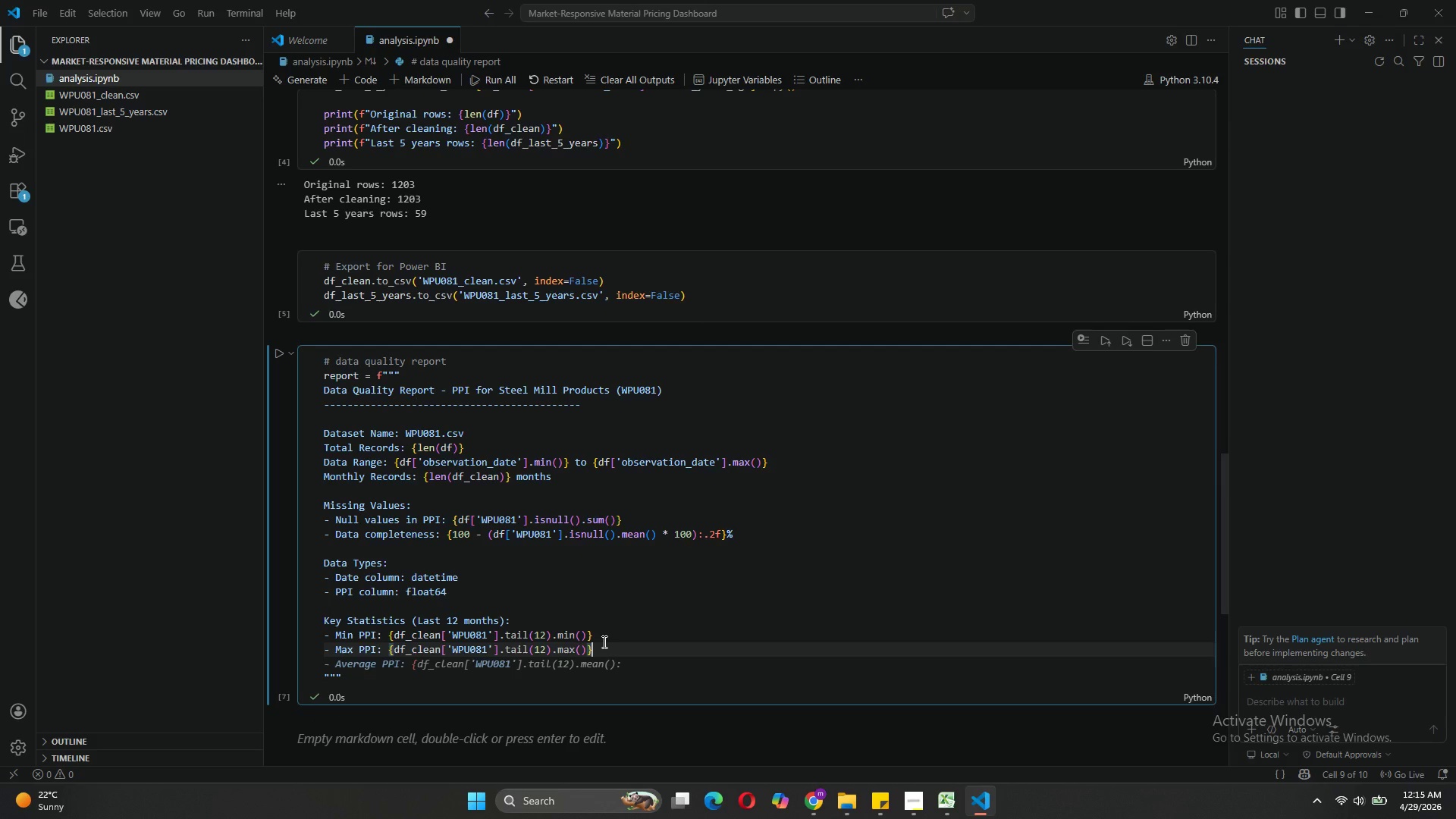 
key(Enter)
 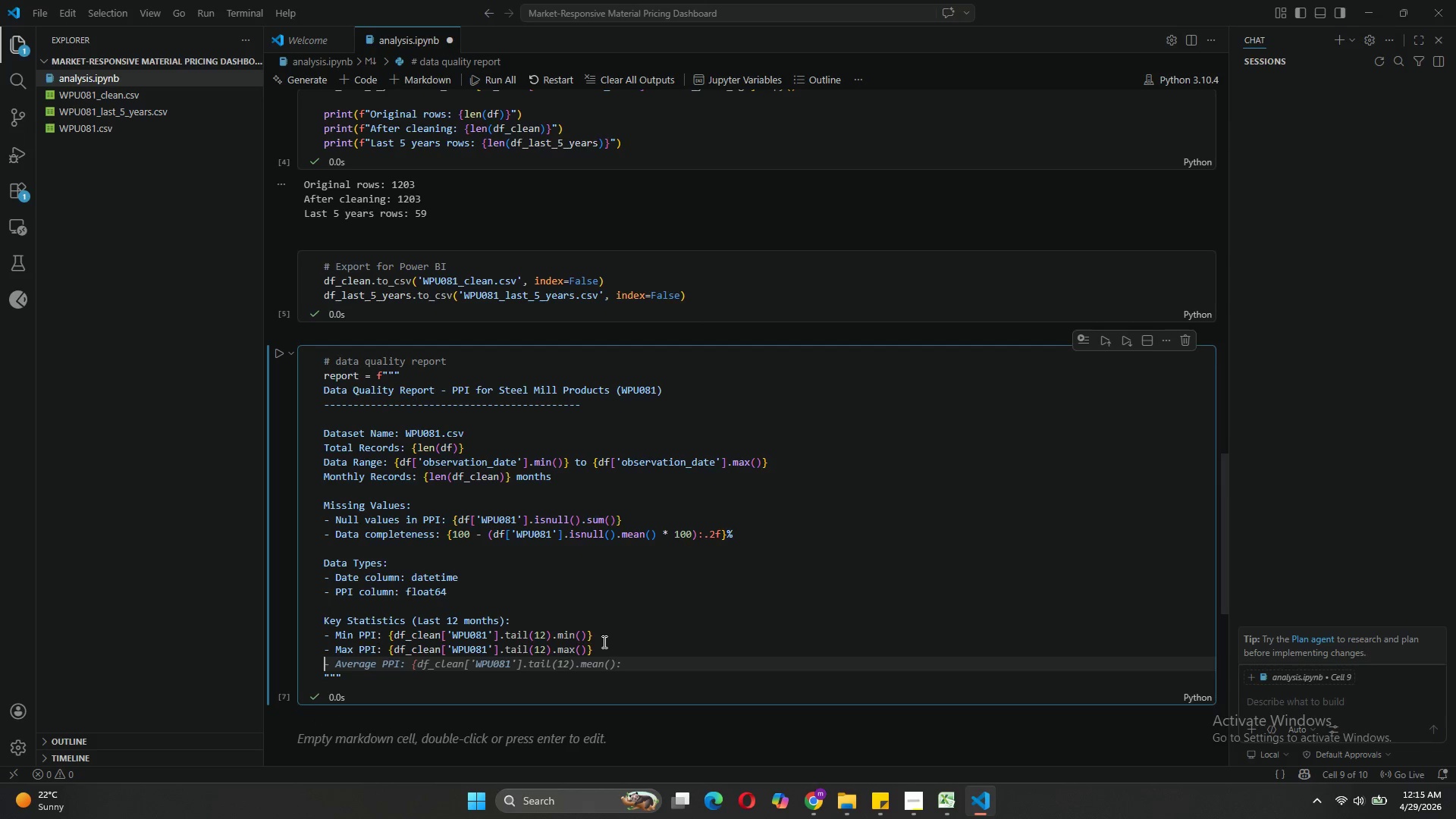 
key(Tab)
 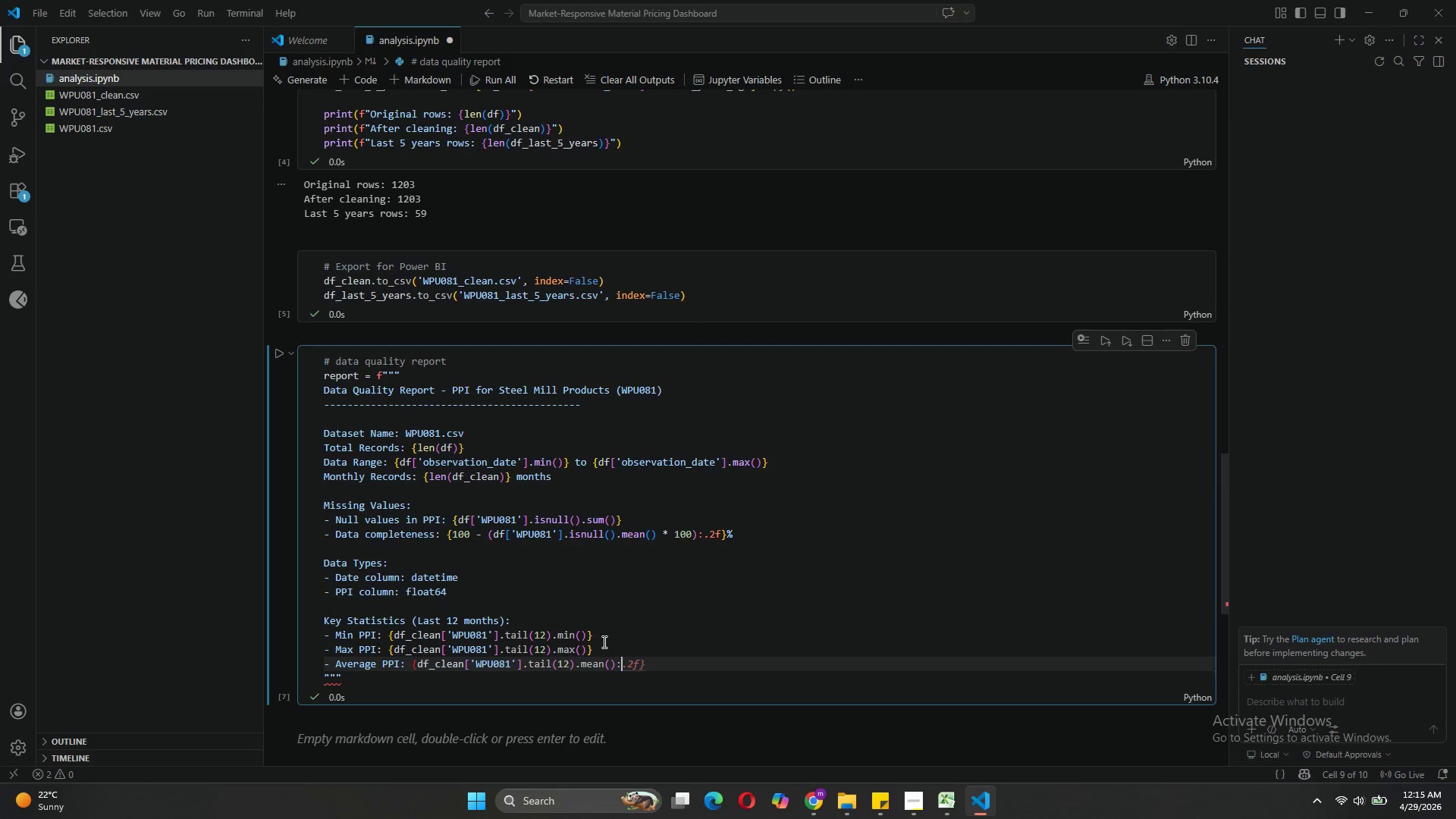 
key(Tab)
 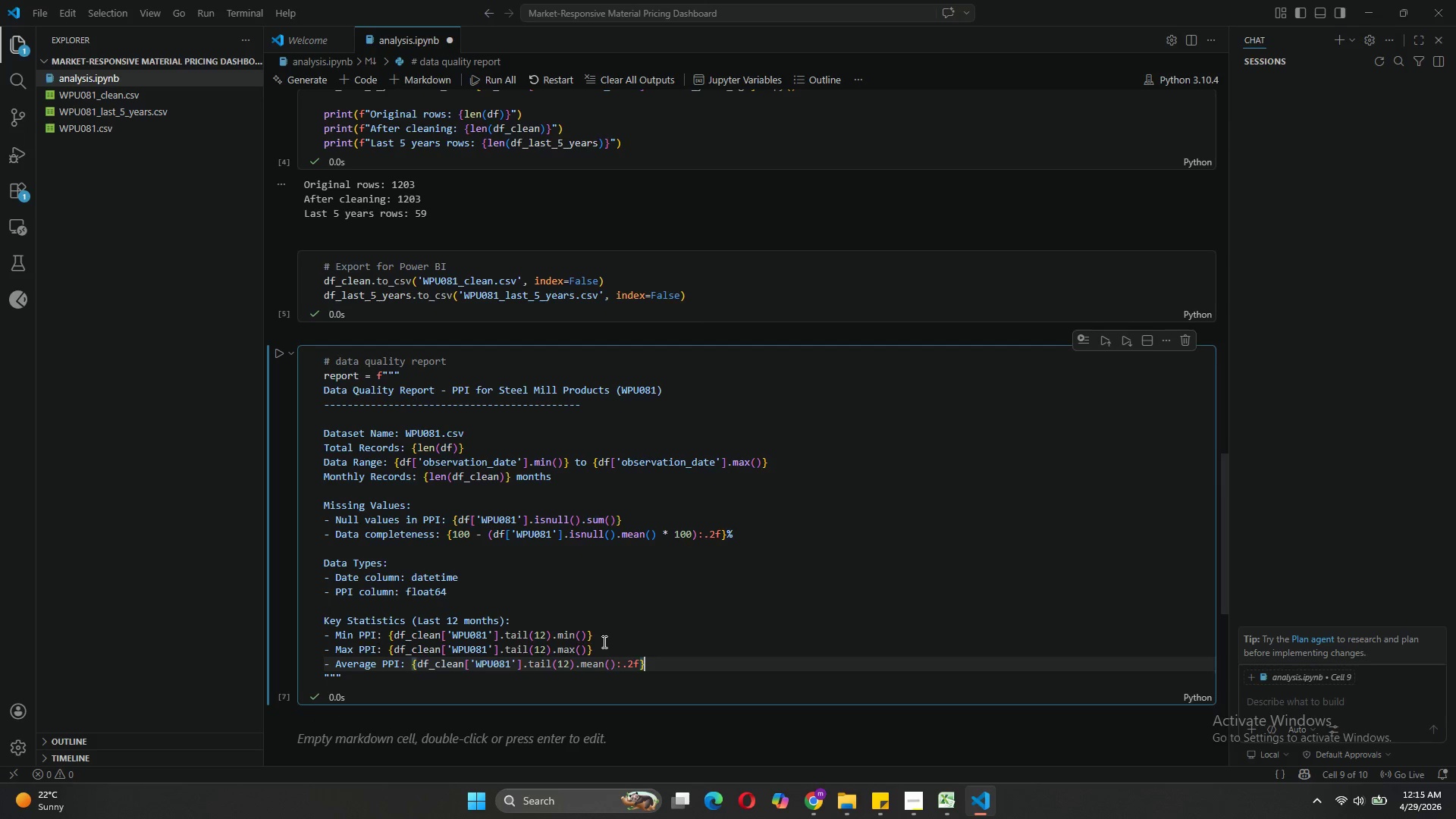 
key(Enter)
 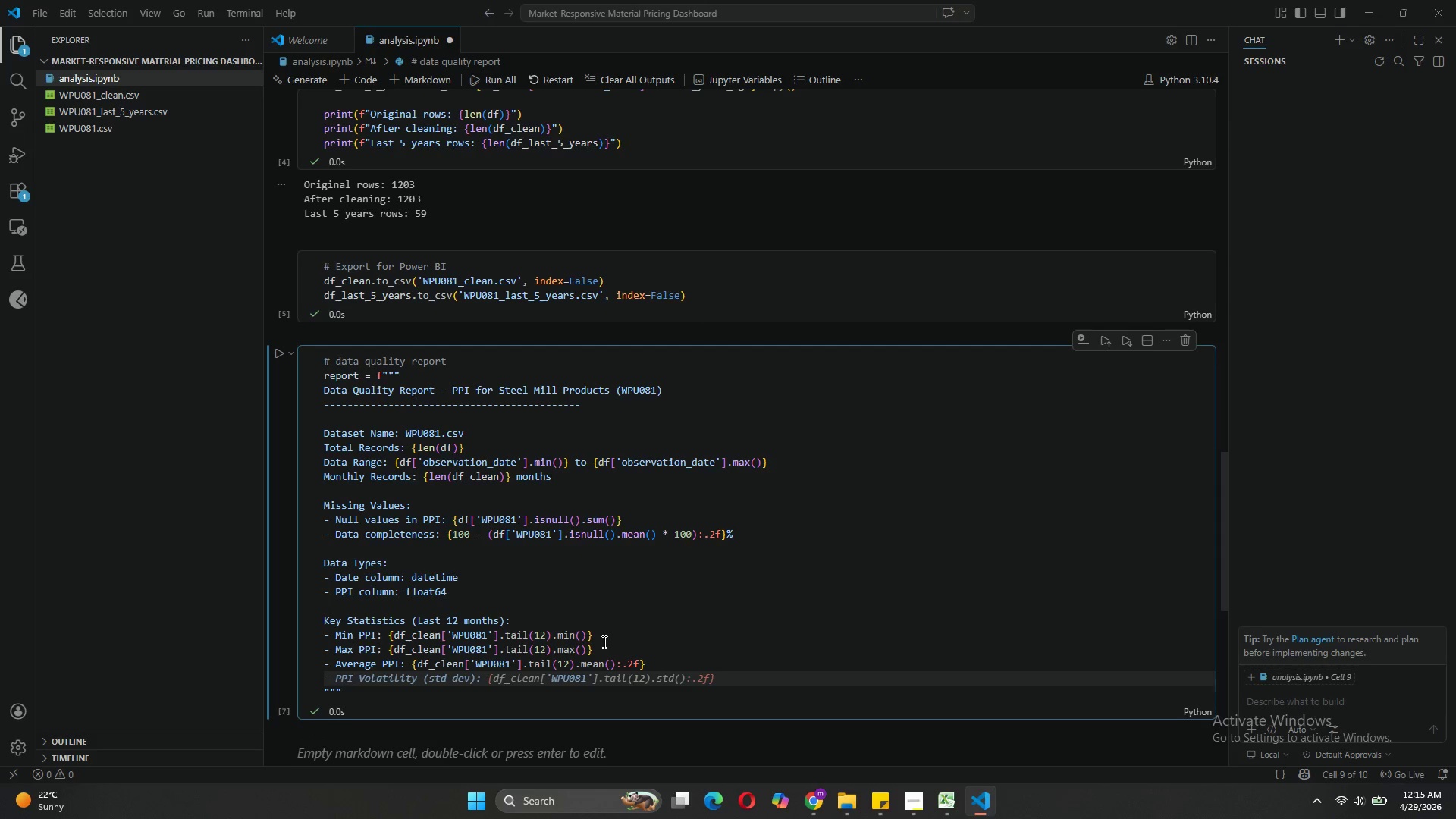 
key(Enter)
 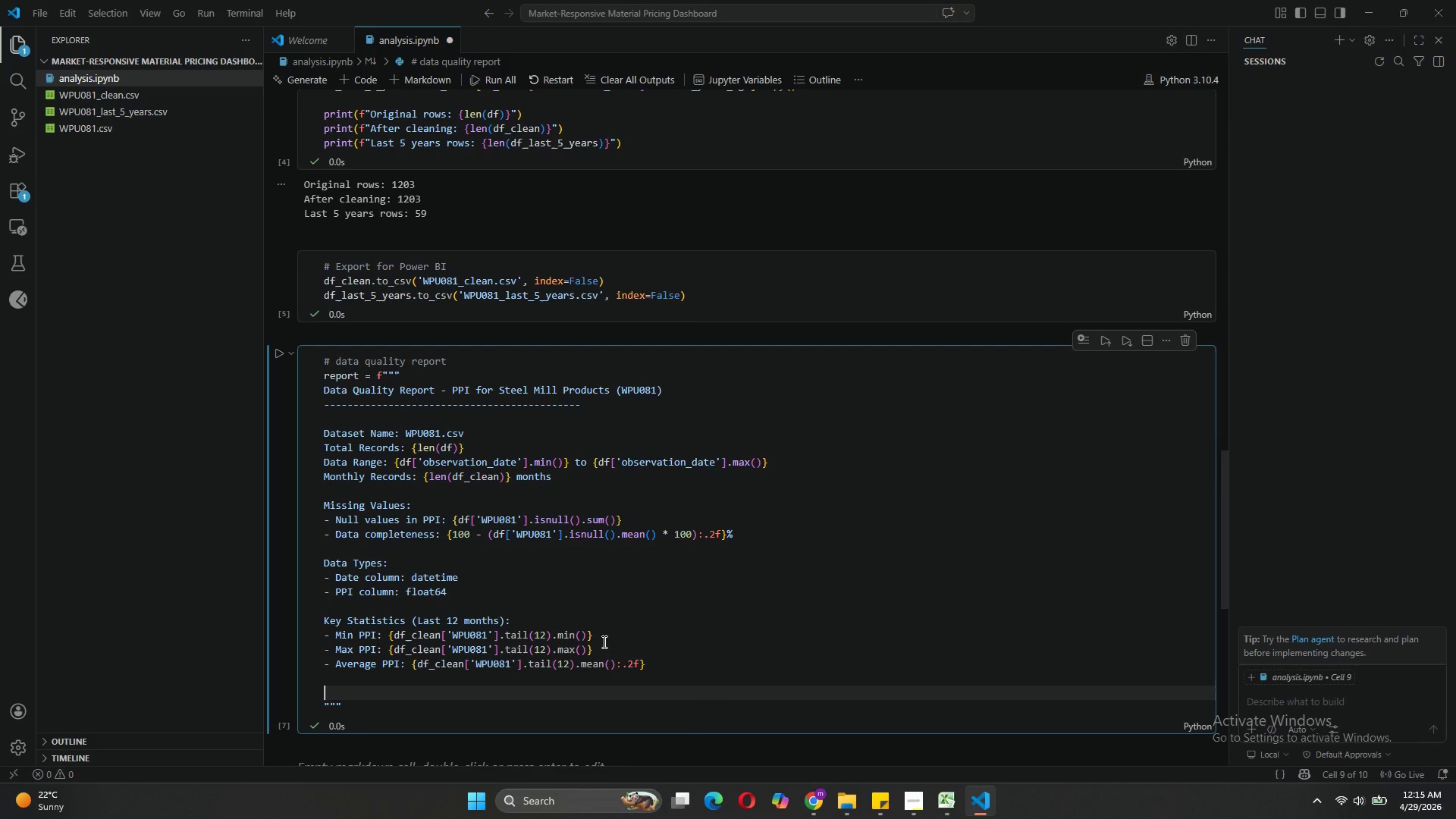 
type(Files Expor)
key(Tab)
 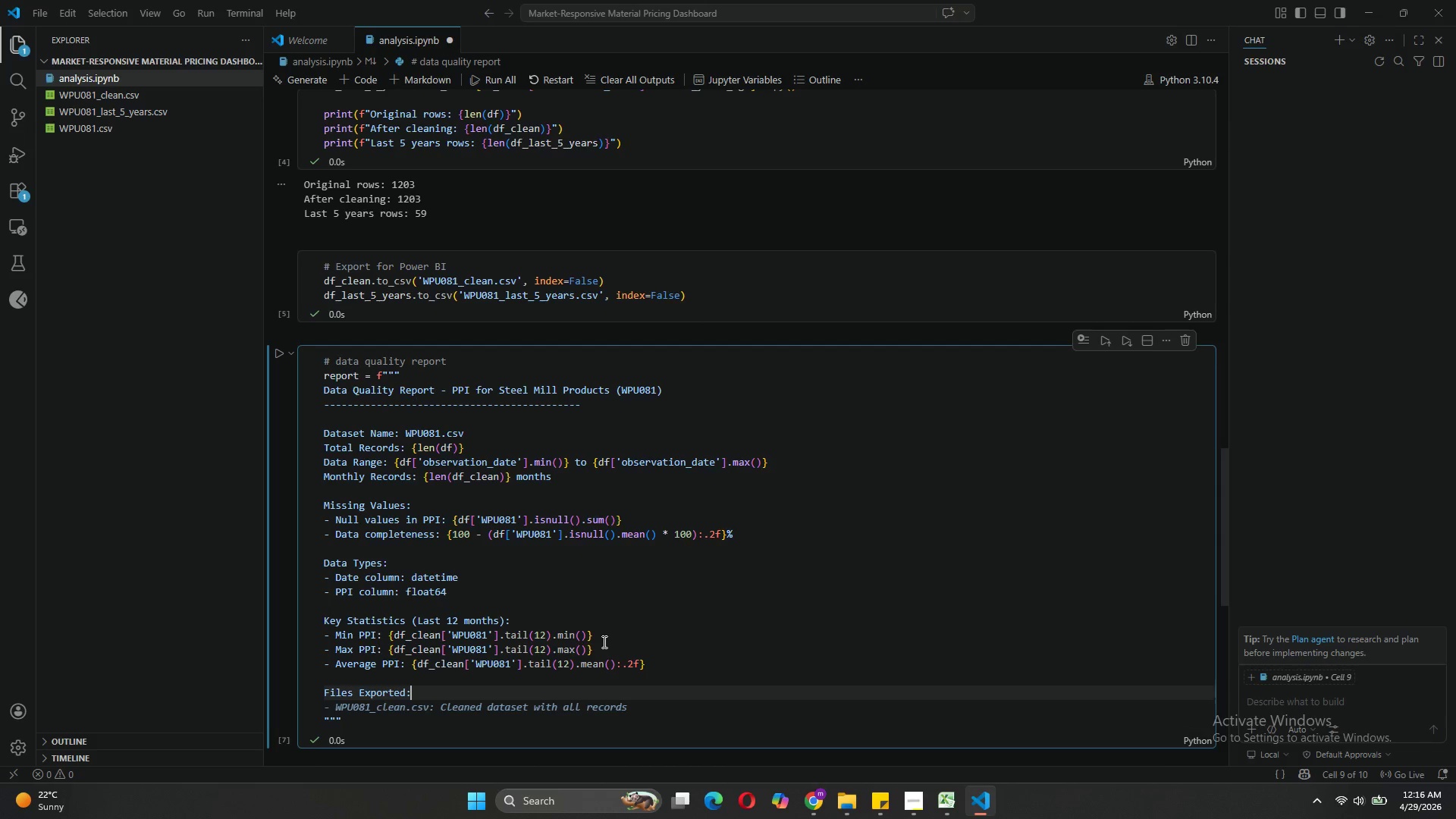 
key(Enter)
 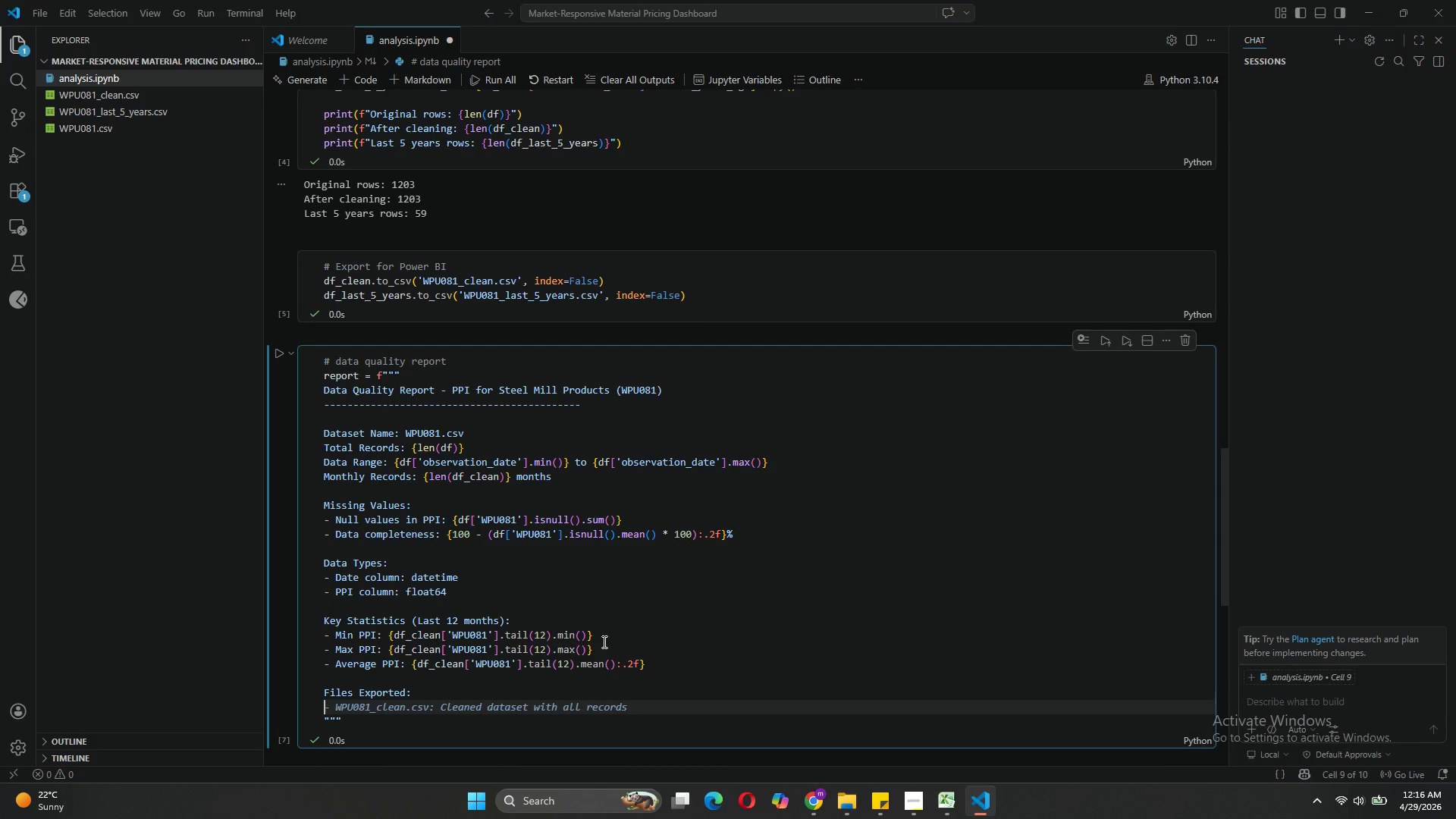 
key(Tab)
 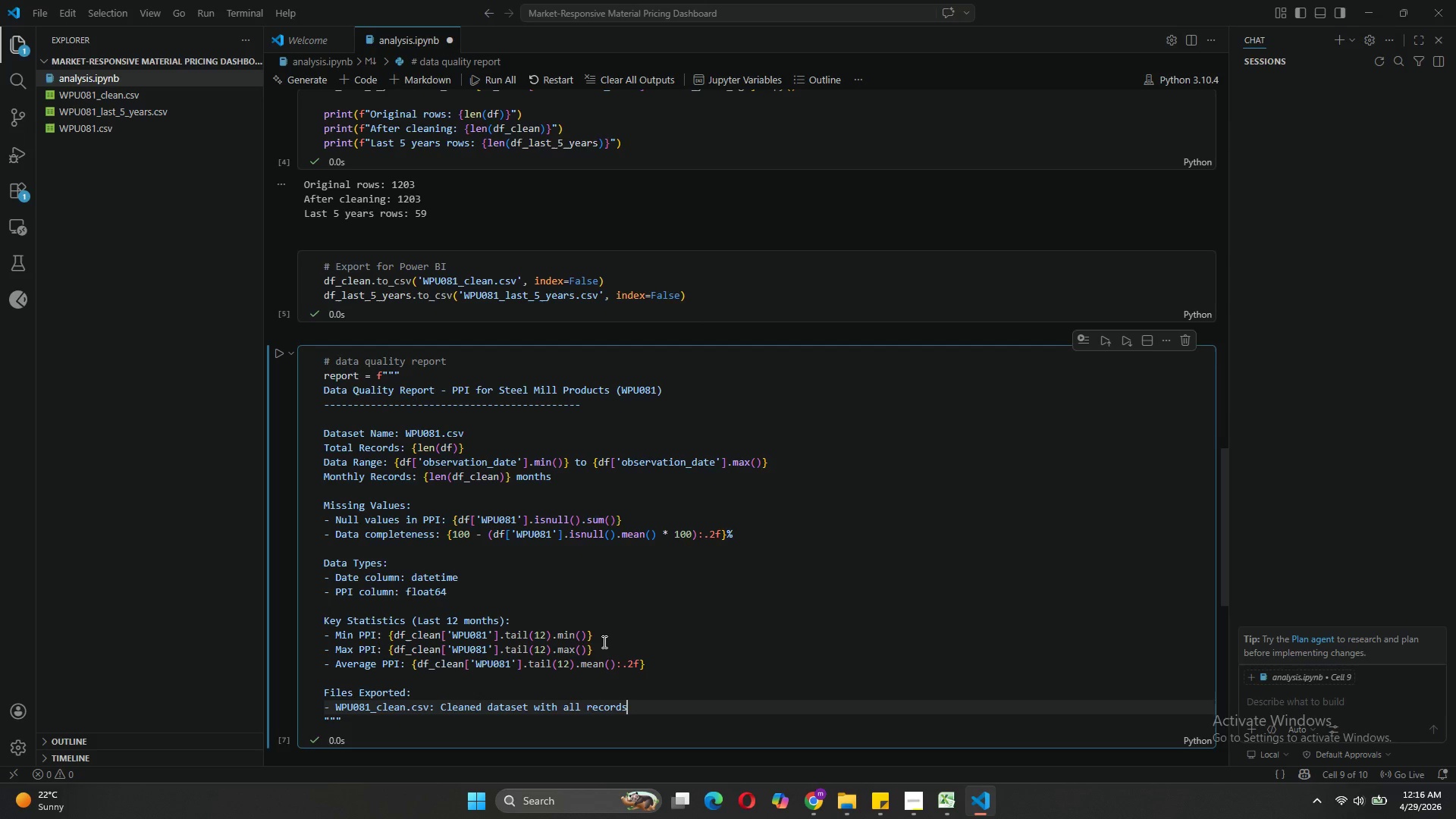 
key(Enter)
 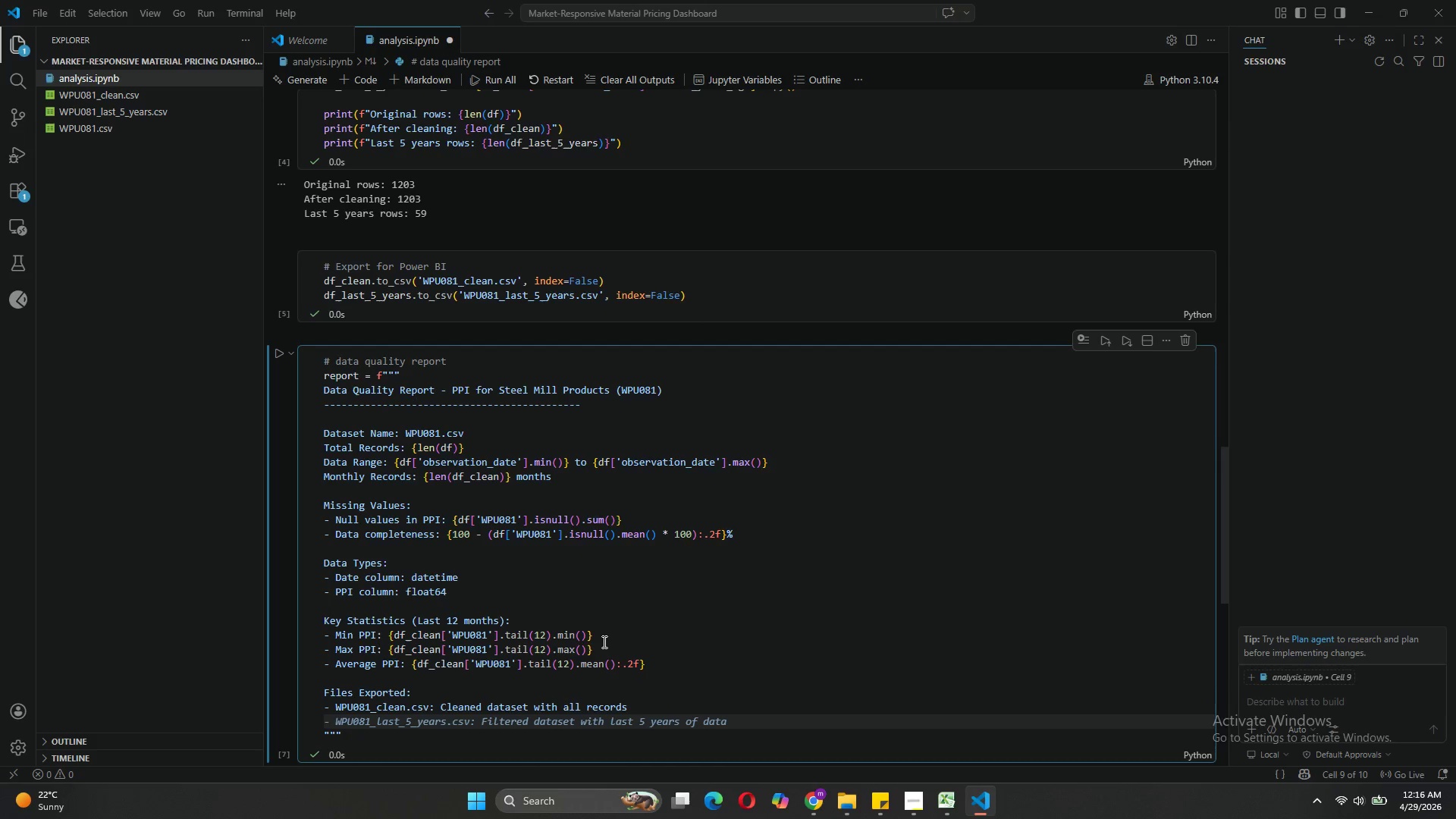 
key(Tab)
 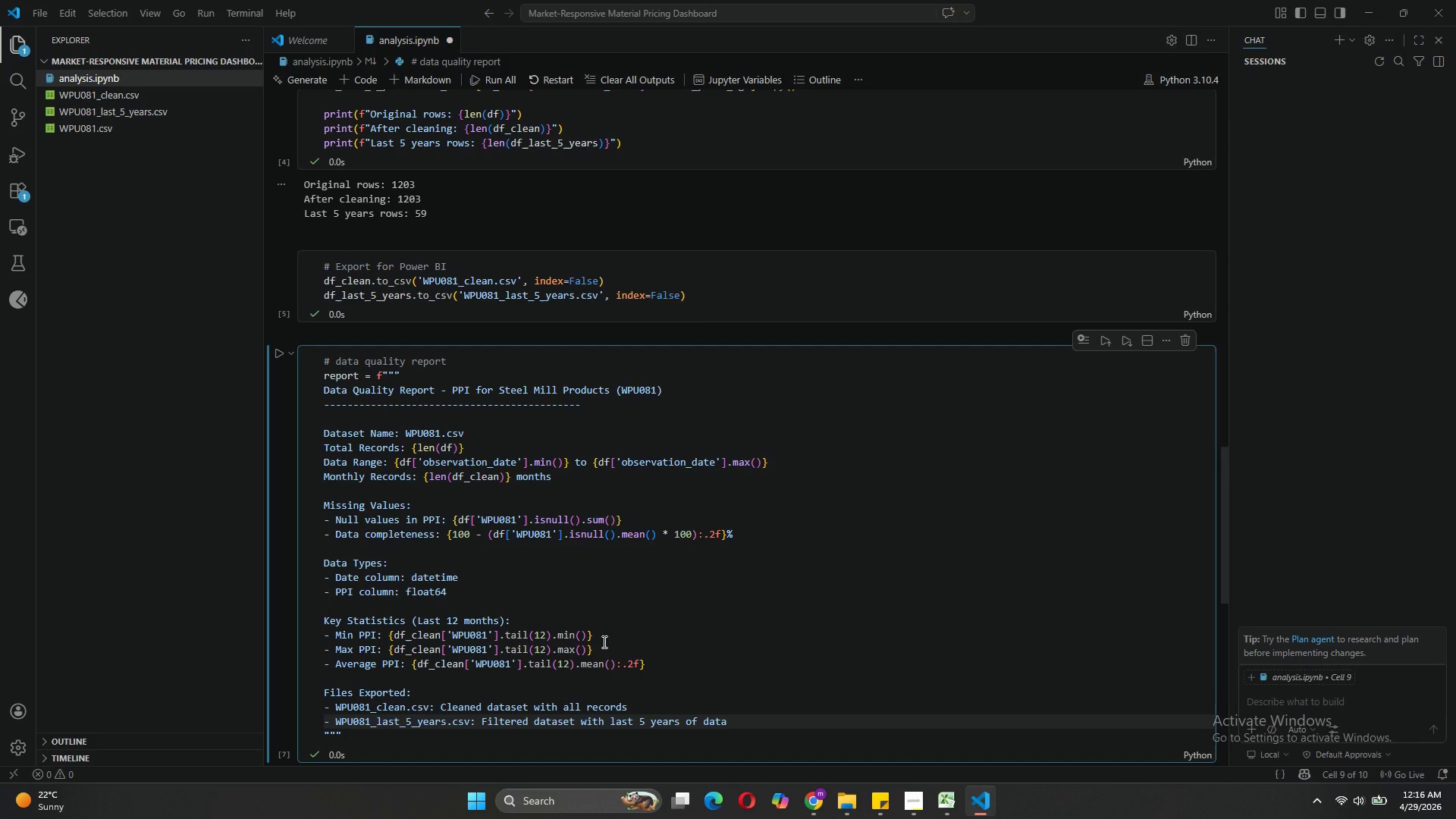 
wait(8.69)
 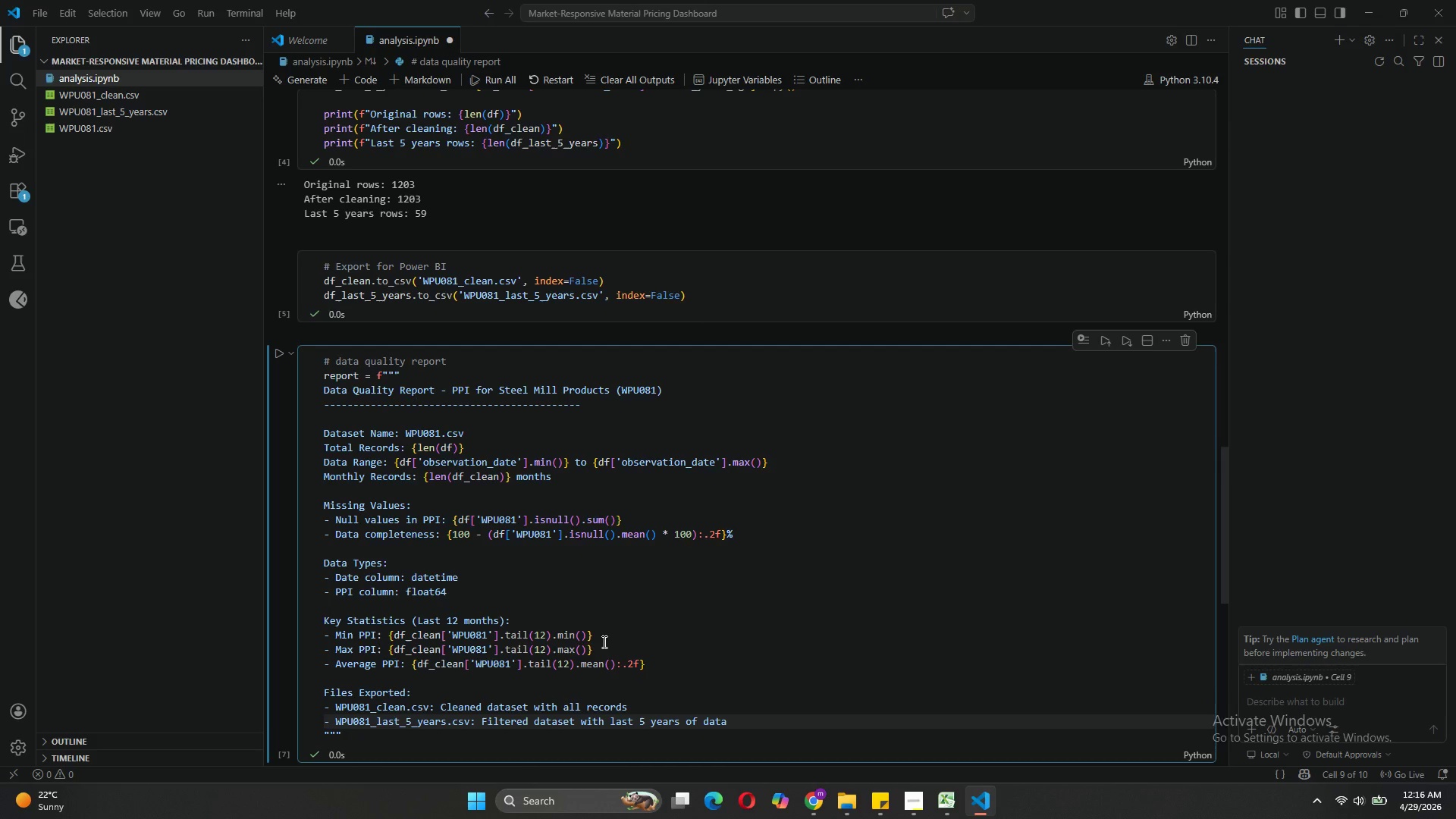 
key(ArrowDown)
 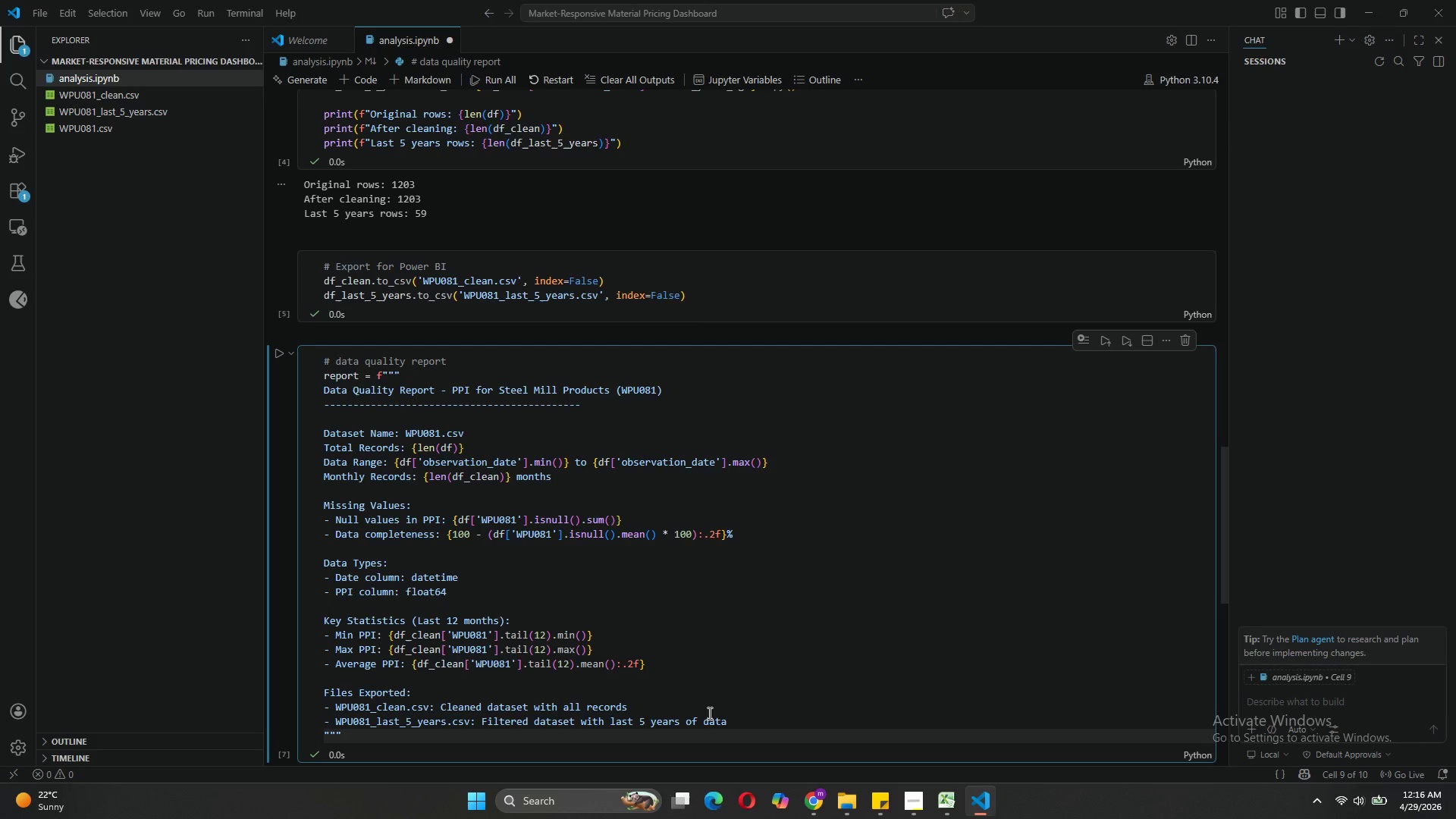 
key(Shift+Enter)
 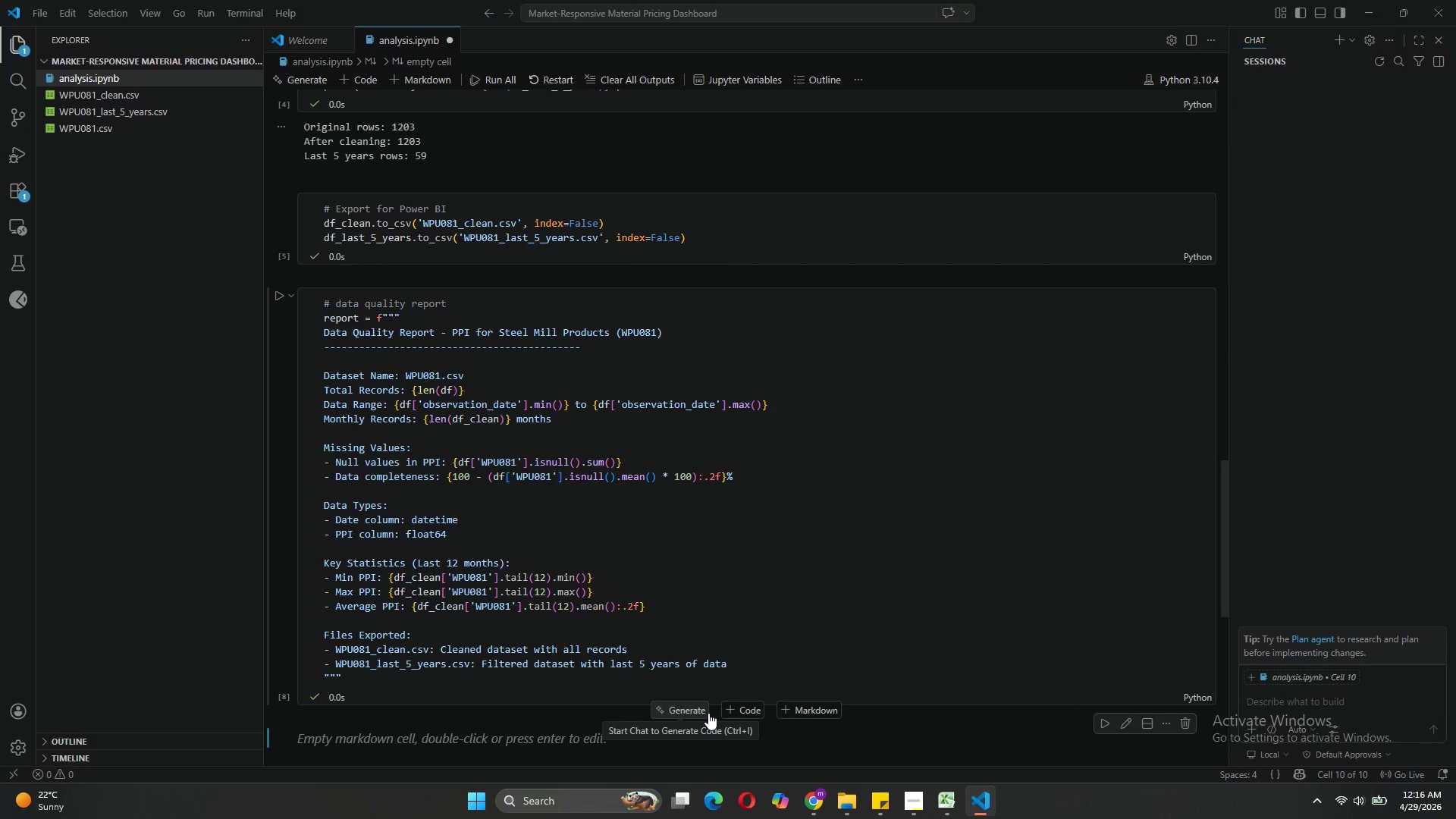 
scroll: coordinate [708, 713], scroll_direction: up, amount: 1.0
 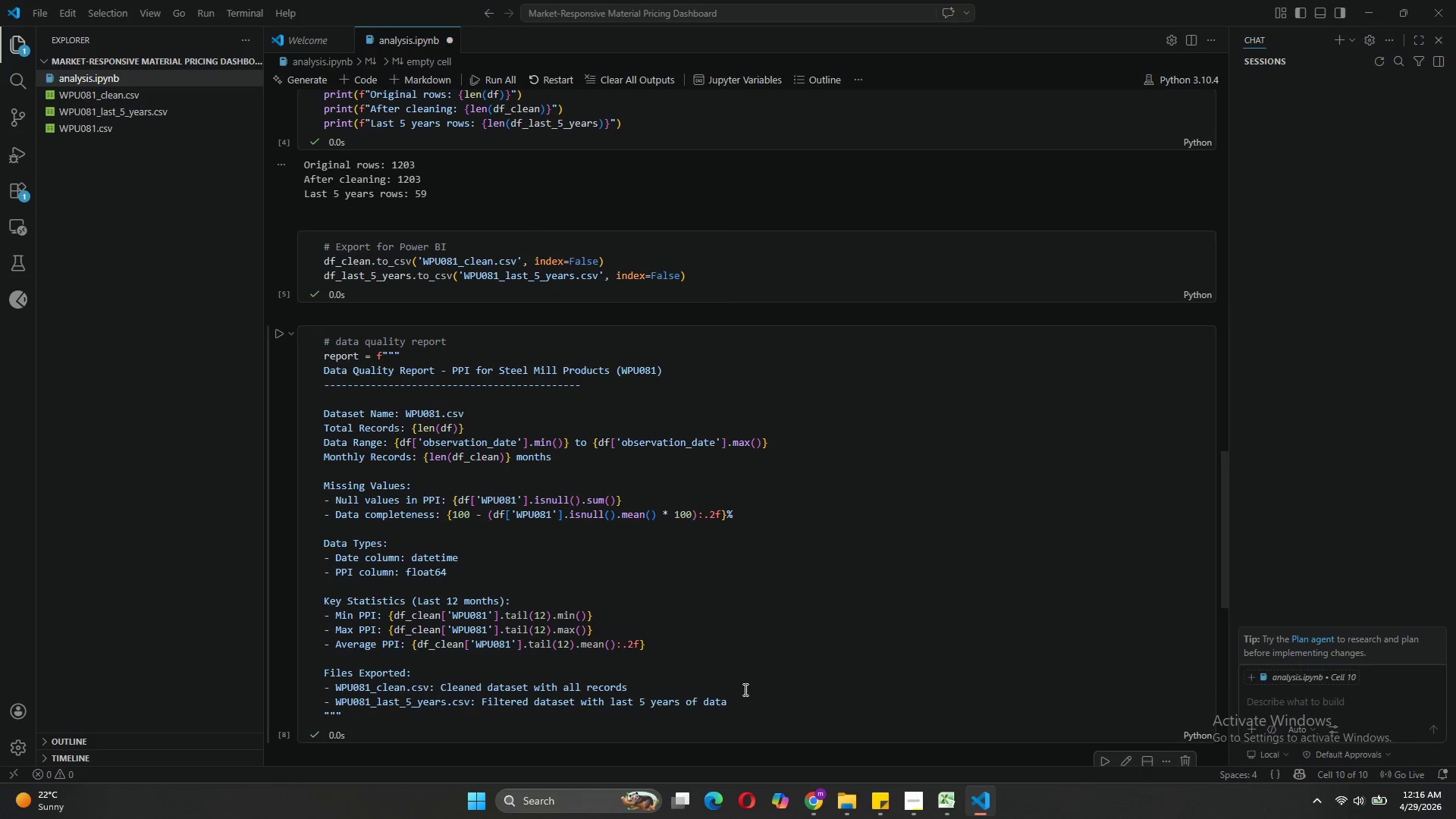 
left_click([745, 694])
 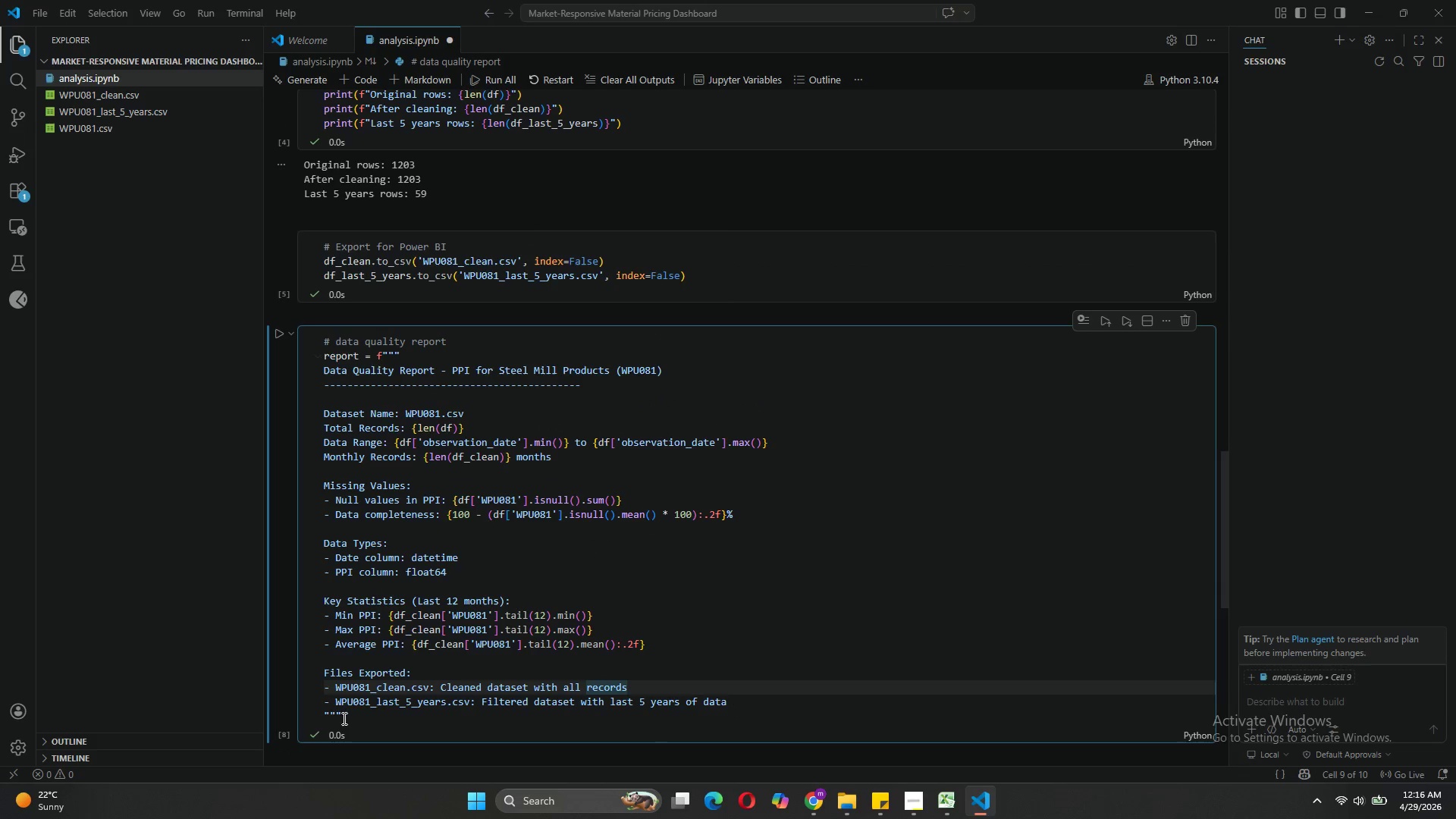 
left_click([344, 716])
 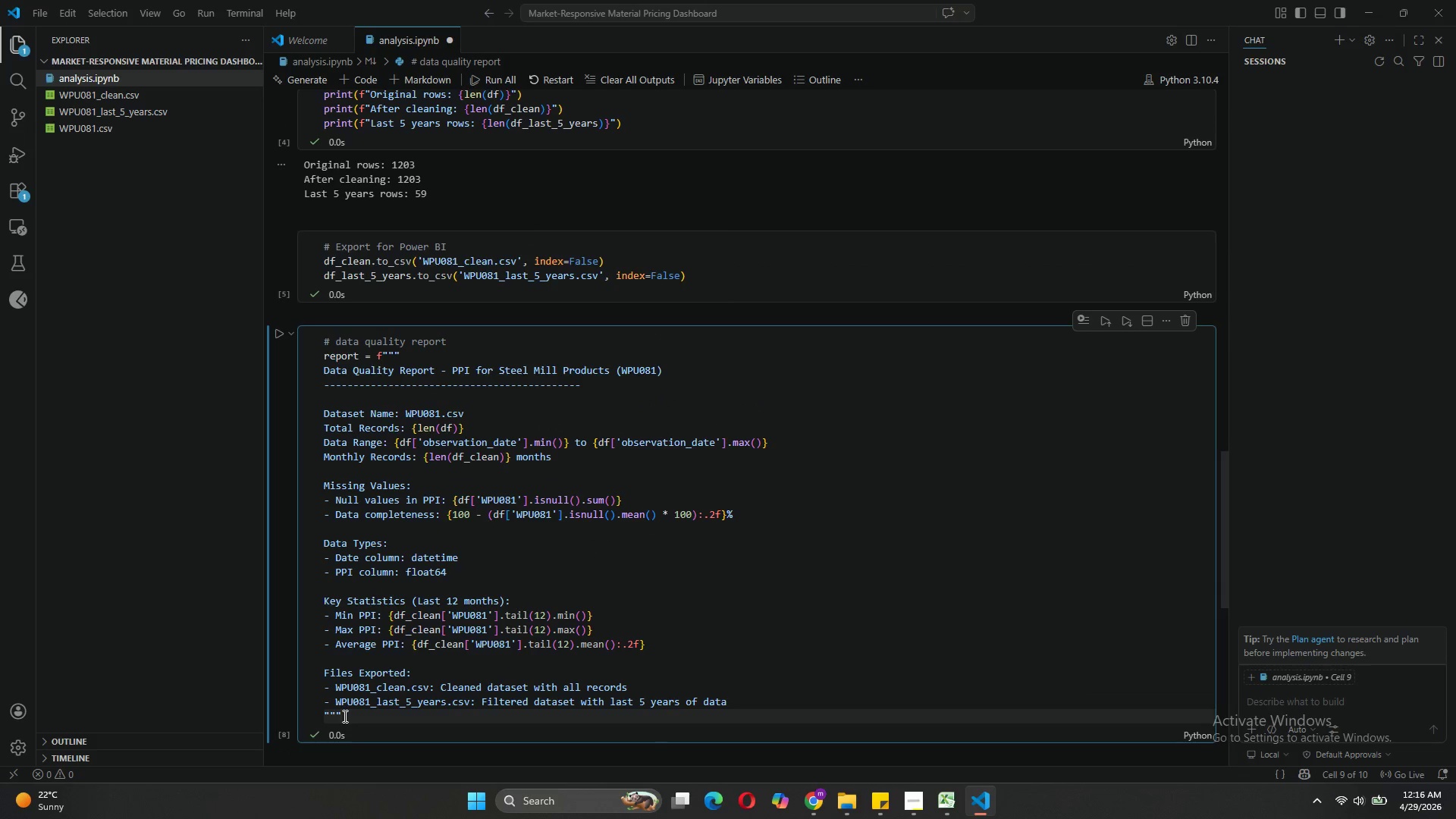 
key(Enter)
 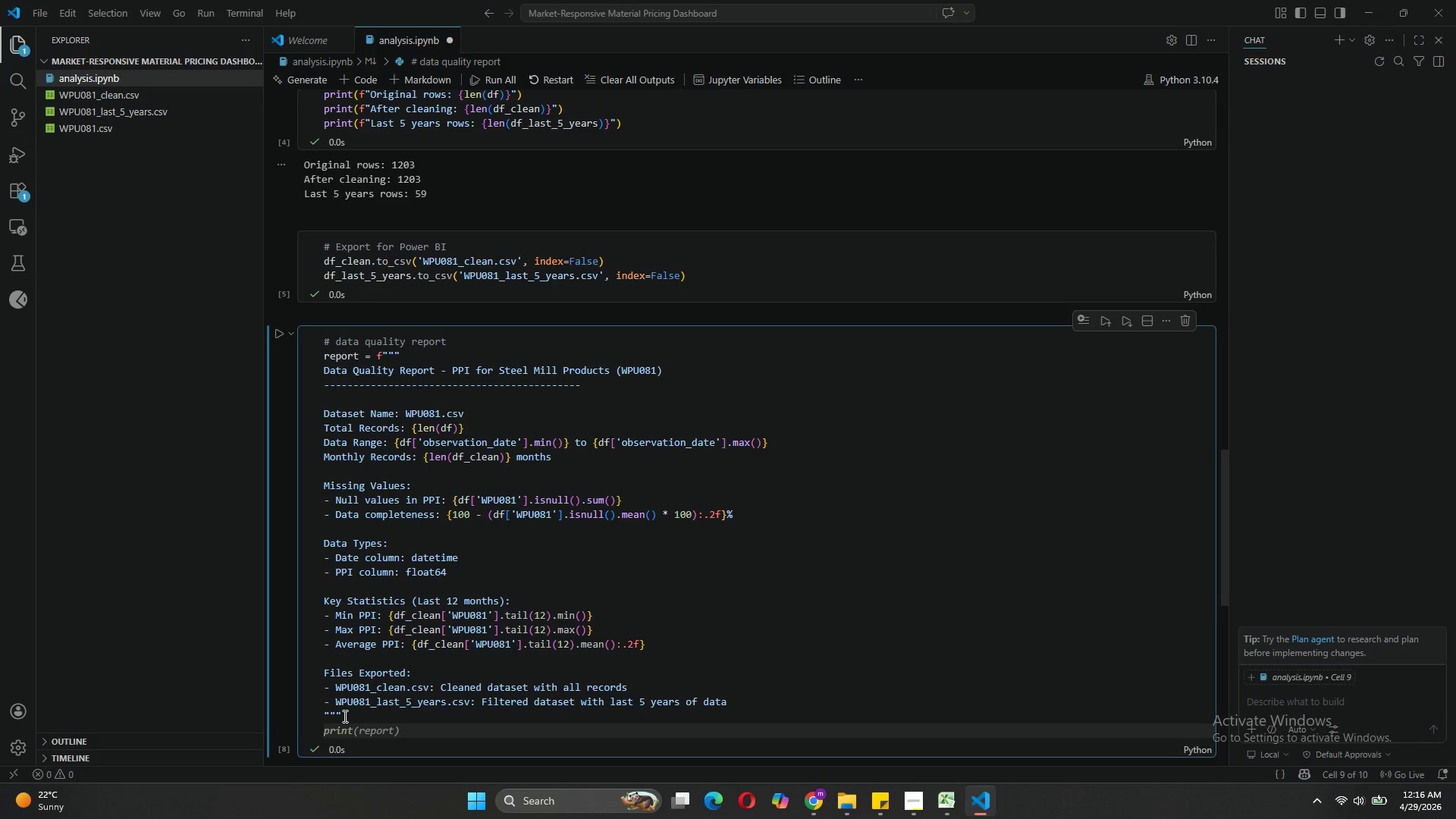 
type(print)
key(Tab)
key(Tab)
 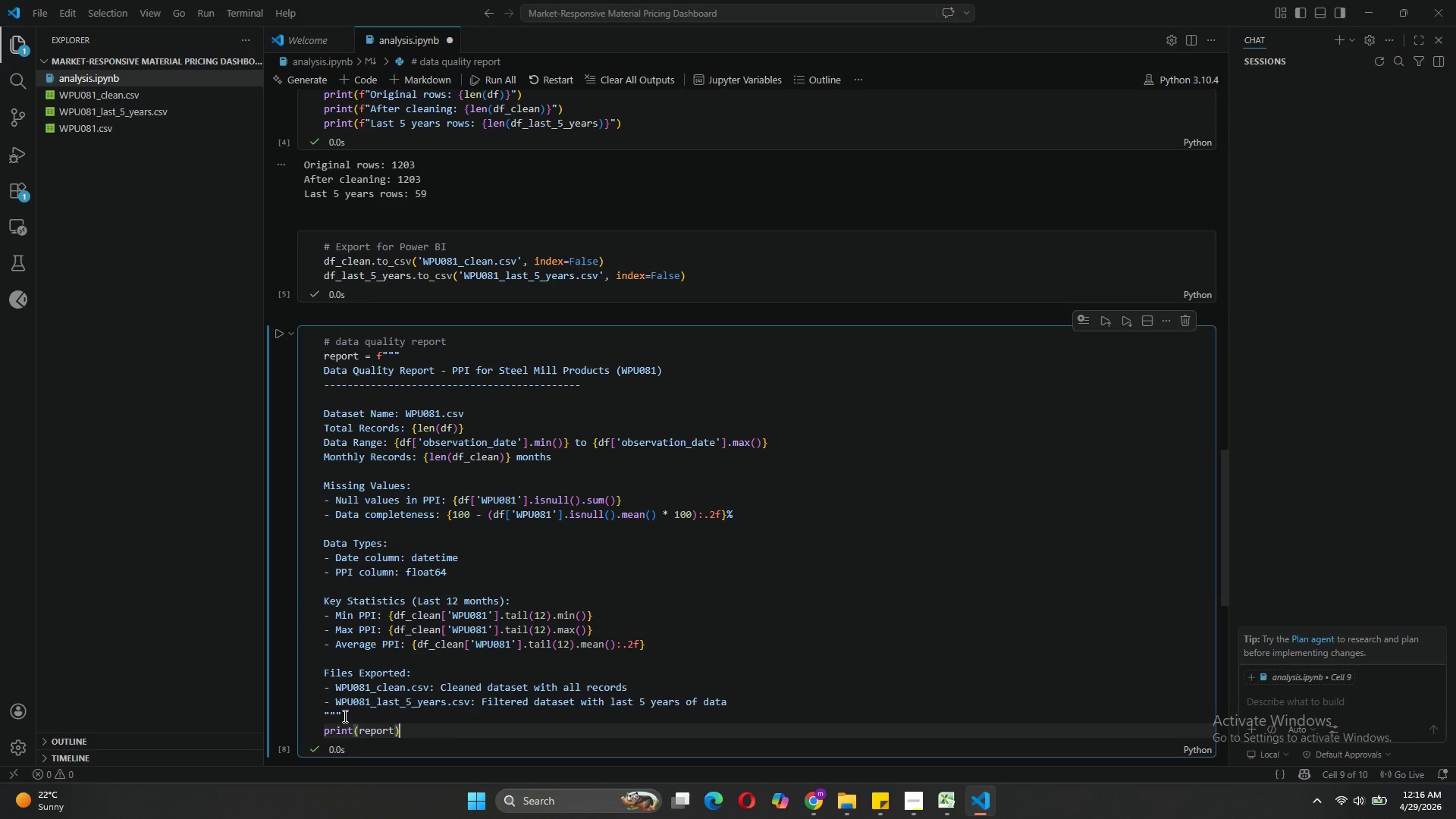 
key(Enter)
 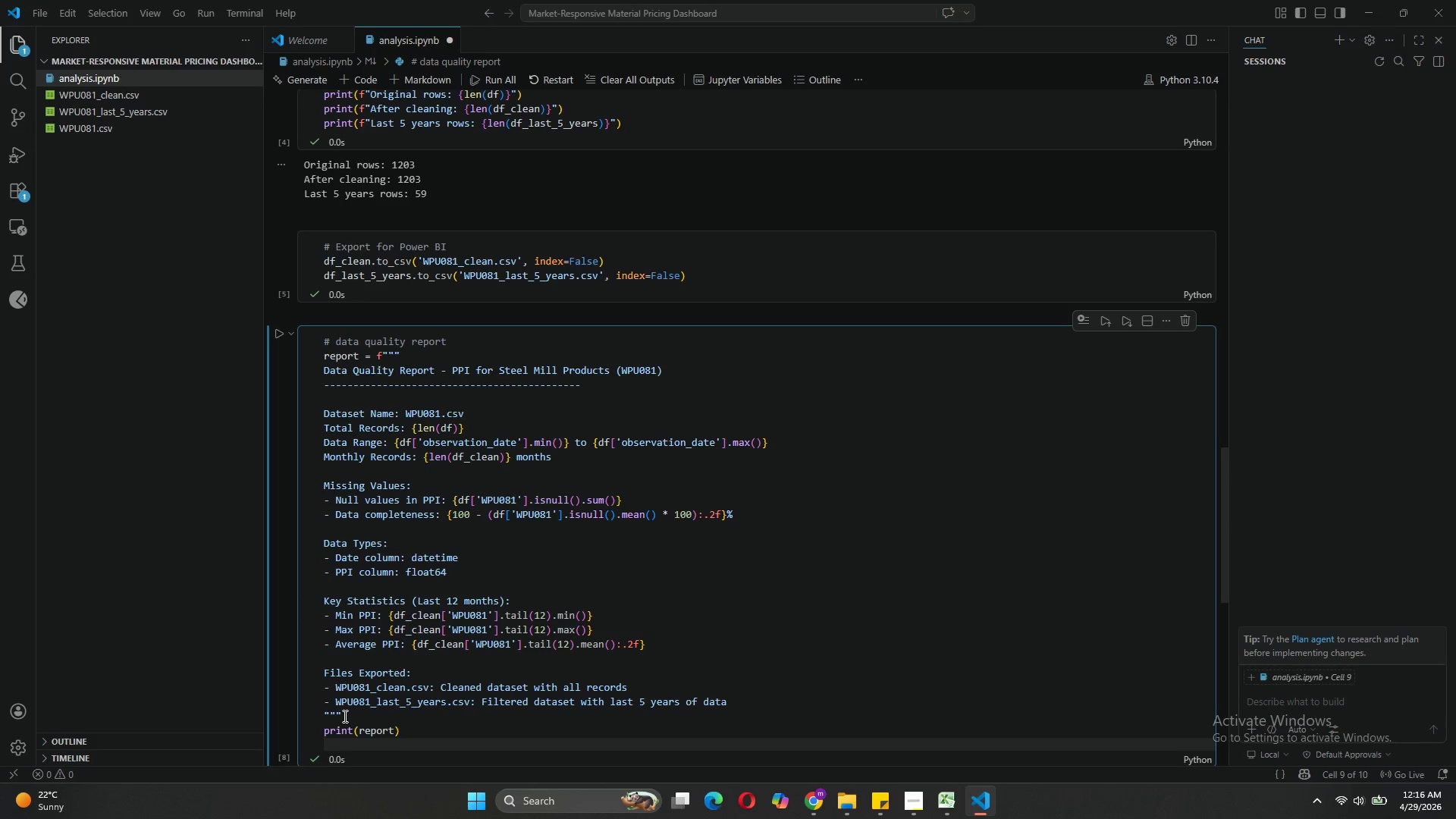 
type(# save re)
key(Tab)
 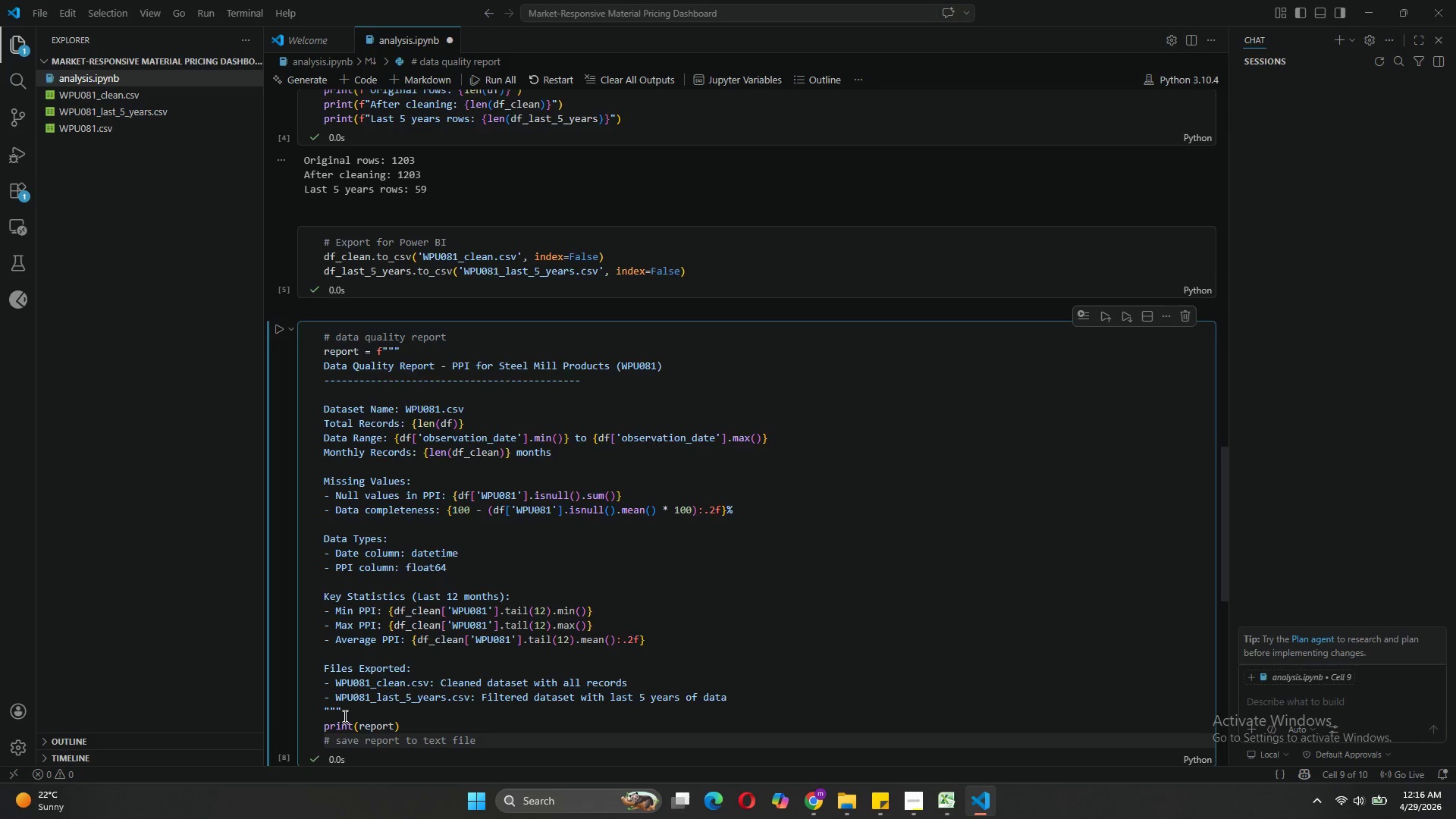 
key(Enter)
 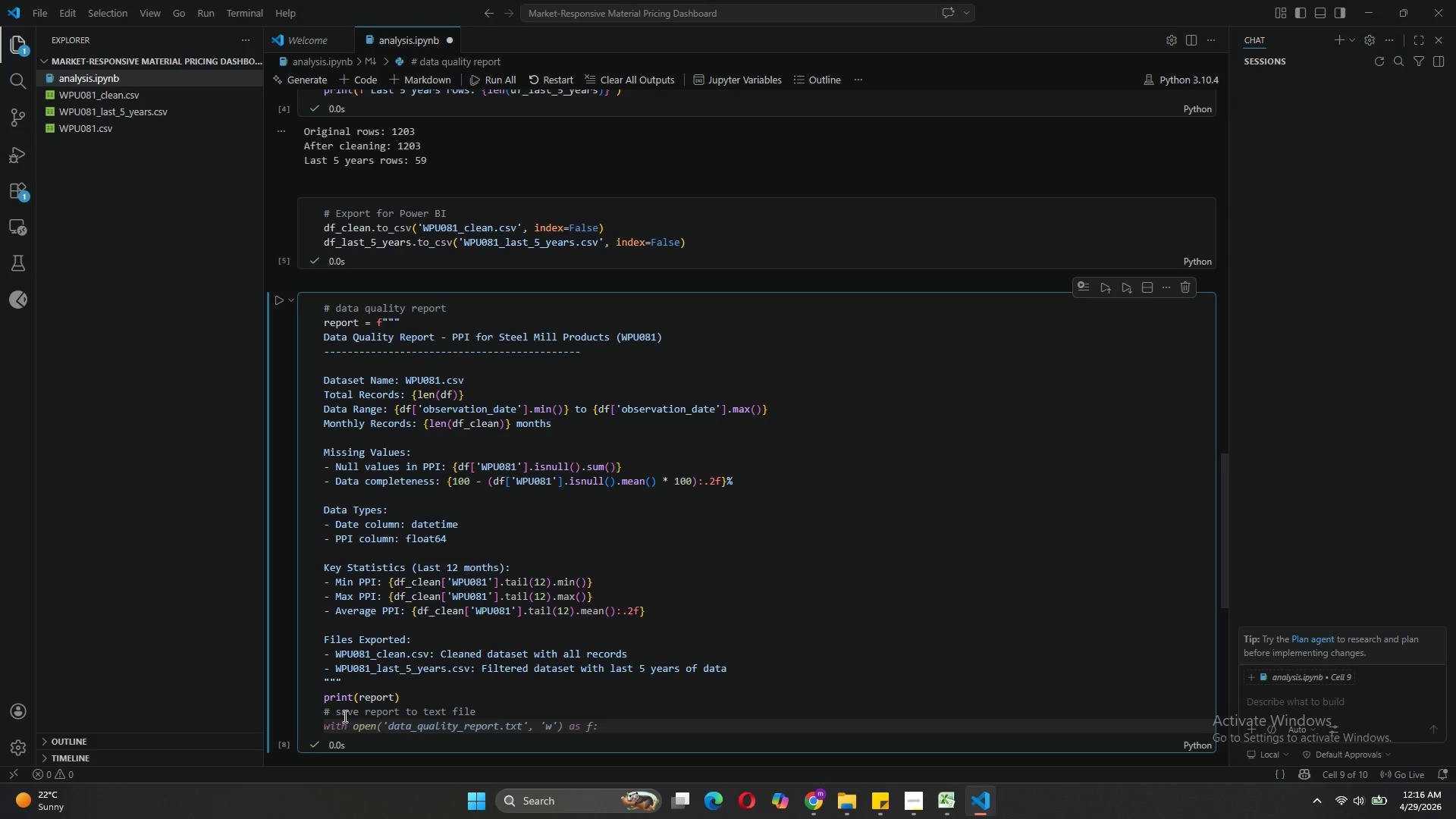 
key(Tab)
 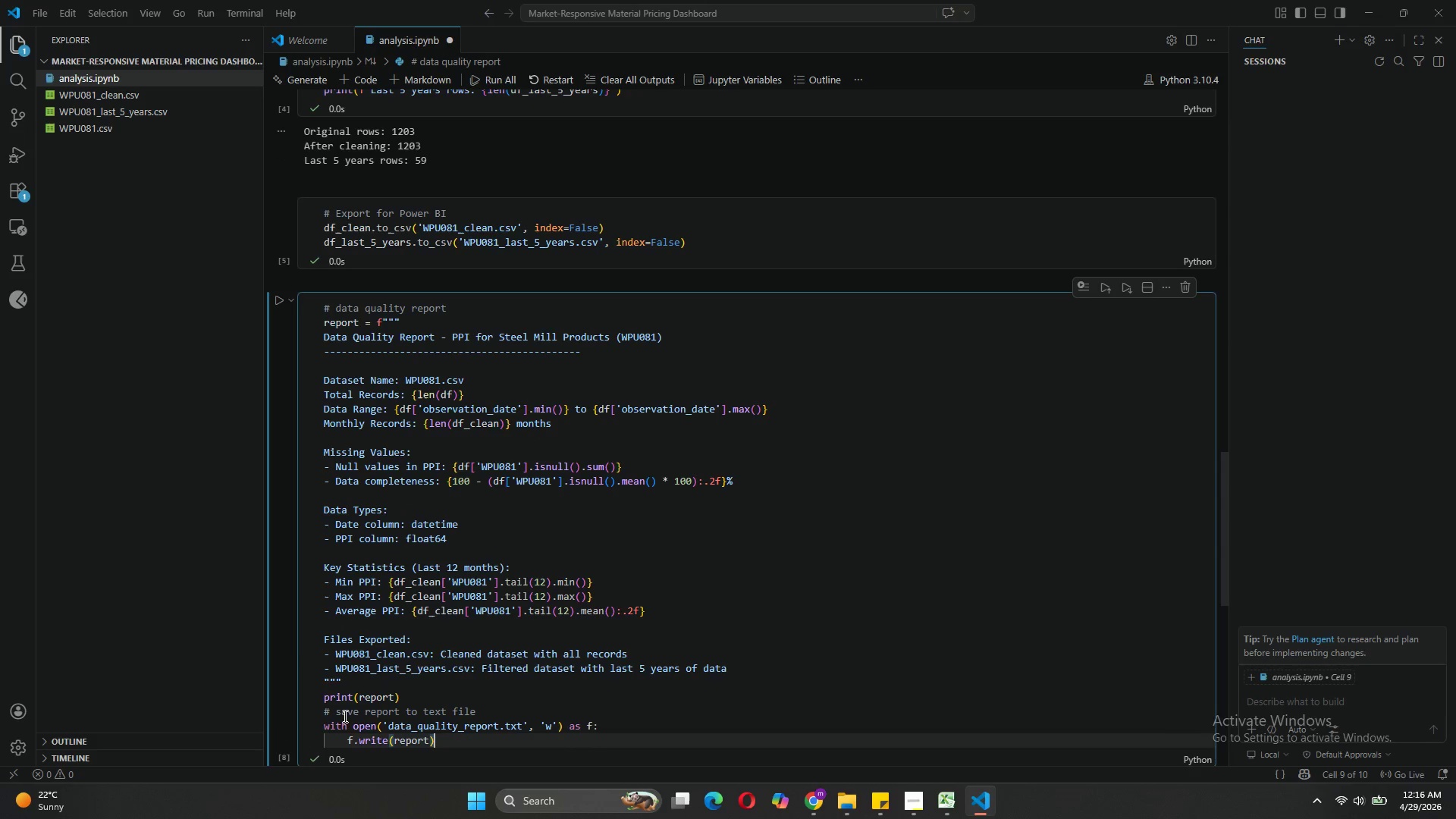 
scroll: coordinate [445, 324], scroll_direction: down, amount: 3.0
 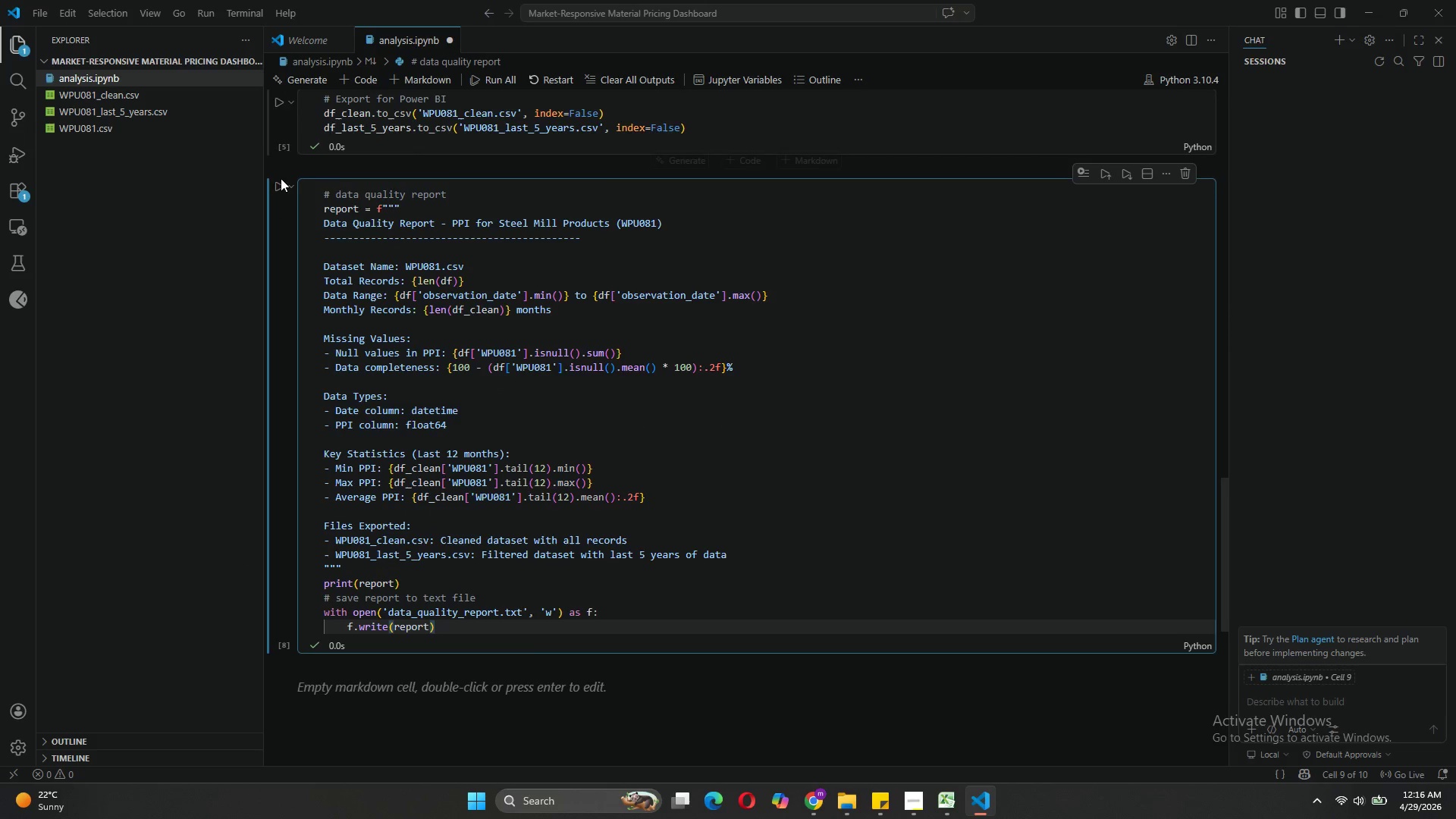 
left_click([279, 185])
 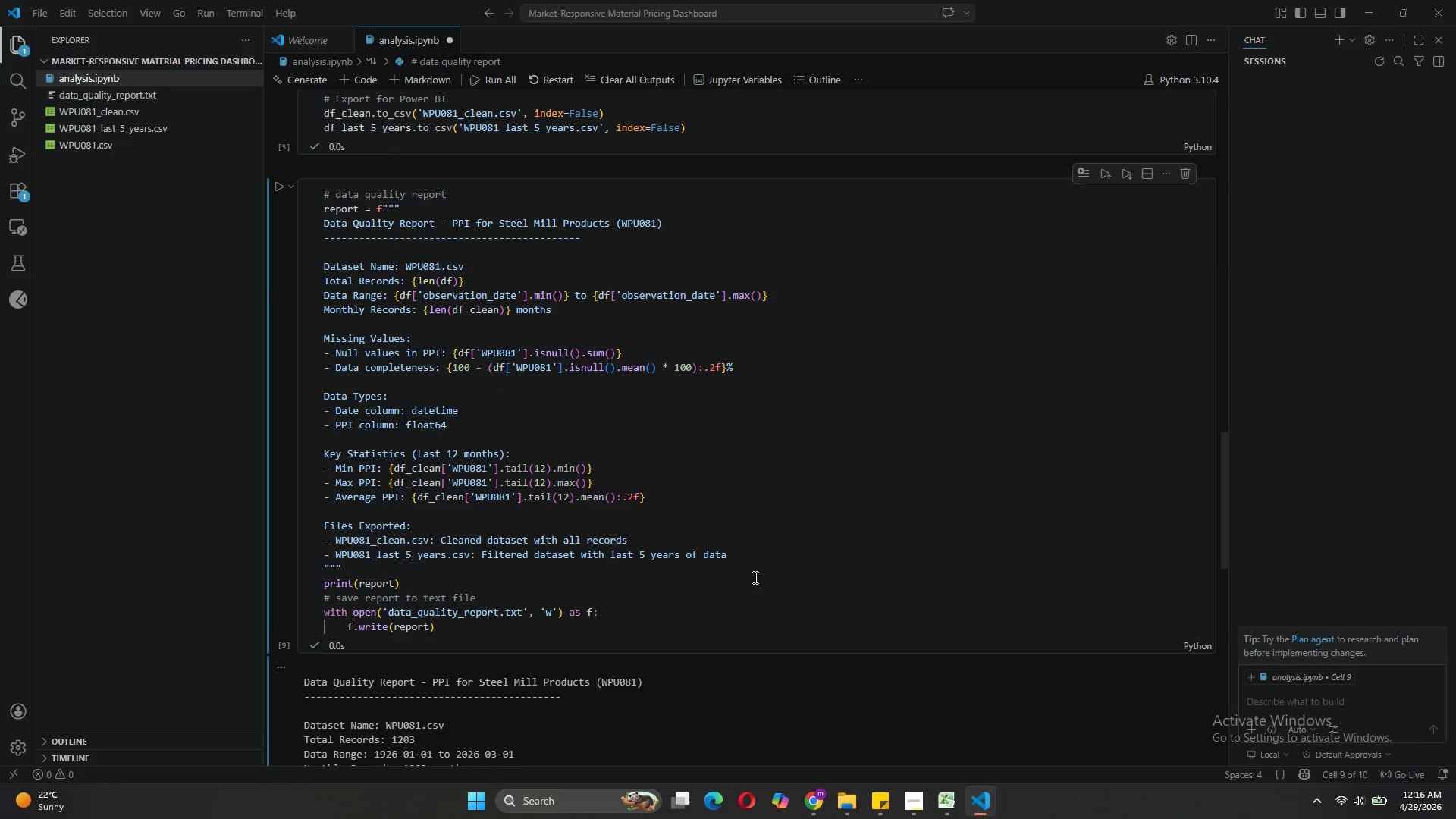 
scroll: coordinate [757, 574], scroll_direction: down, amount: 4.0
 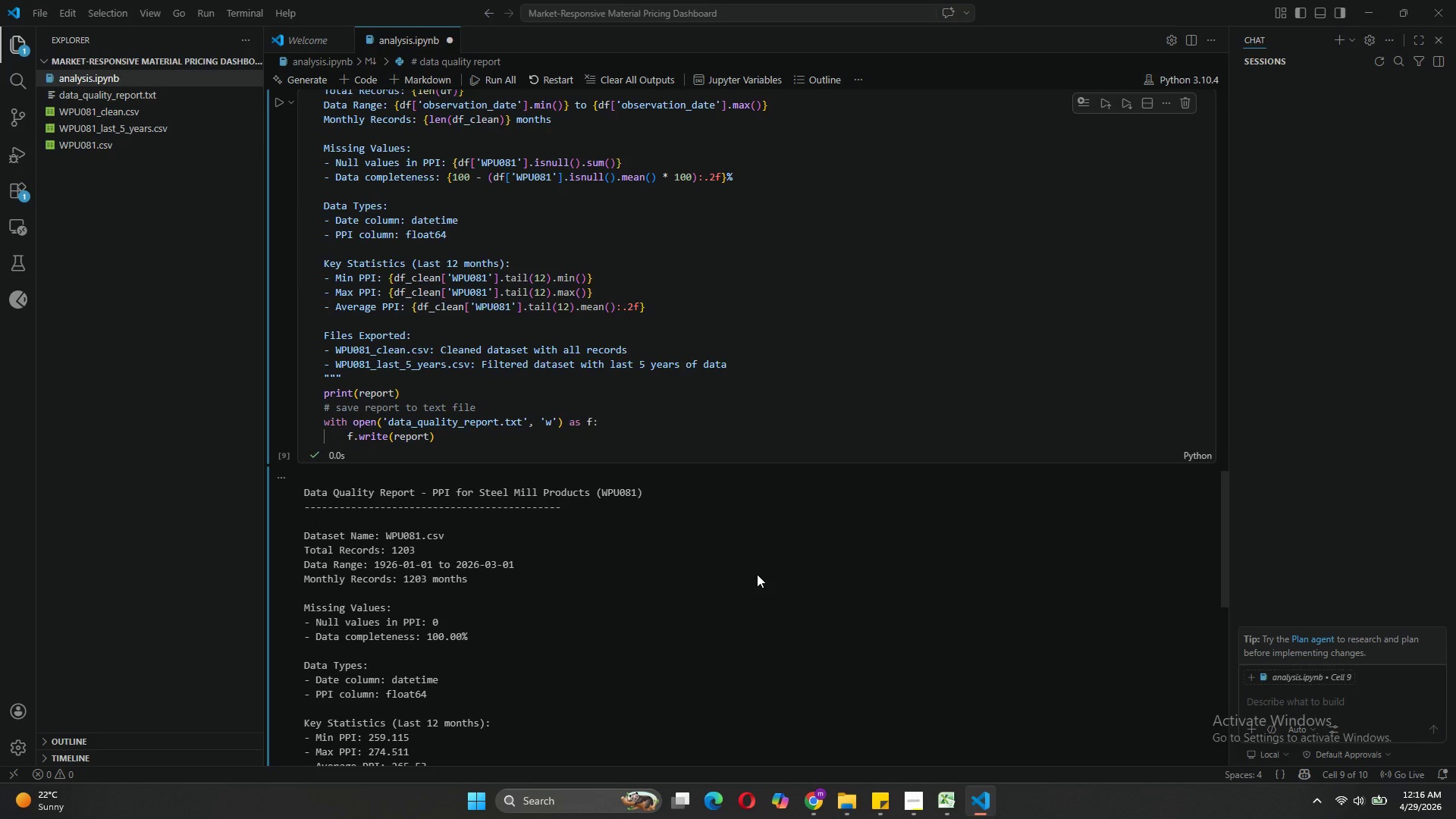 
key(Control+S)
 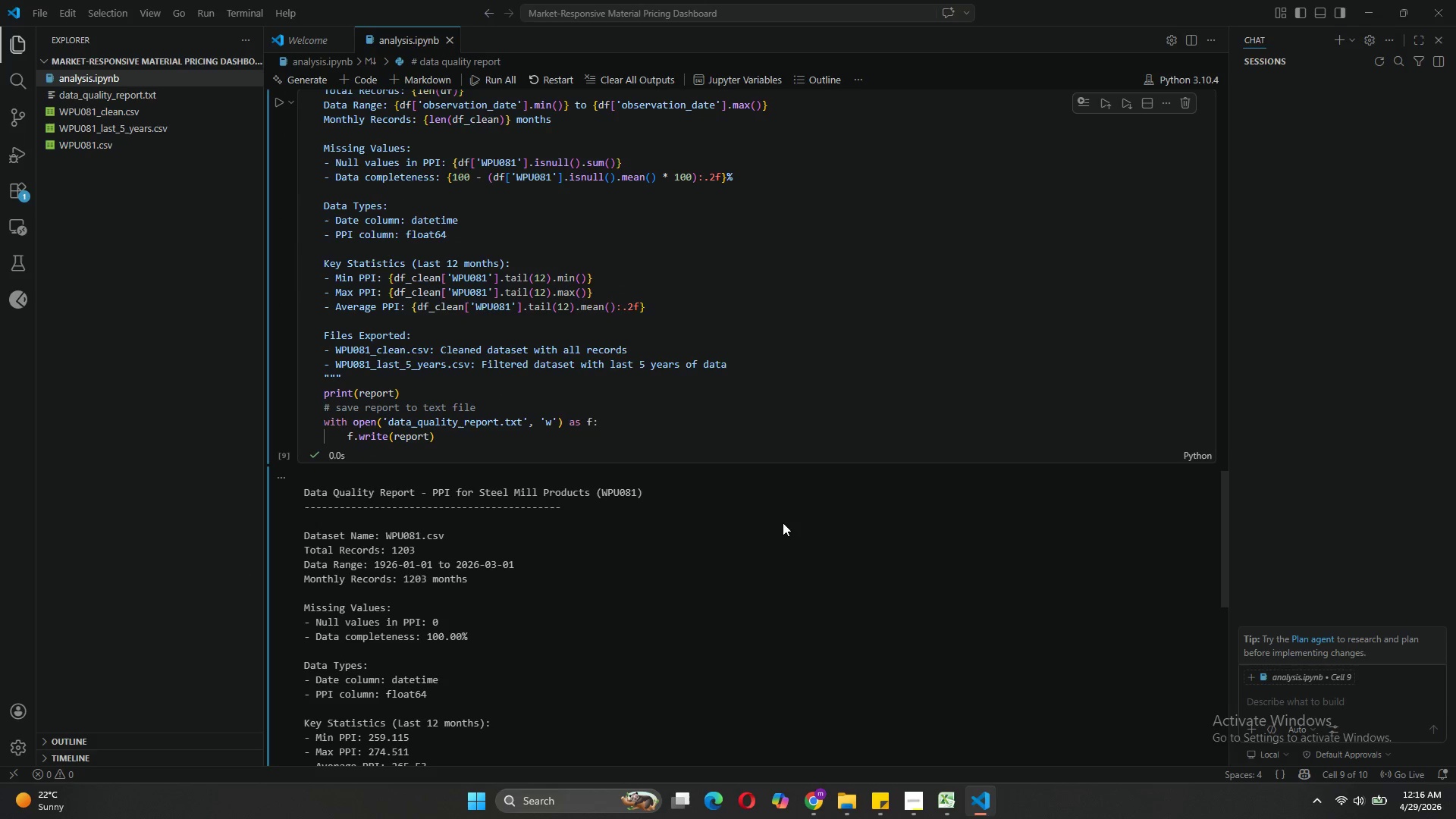 
scroll: coordinate [734, 627], scroll_direction: down, amount: 5.0
 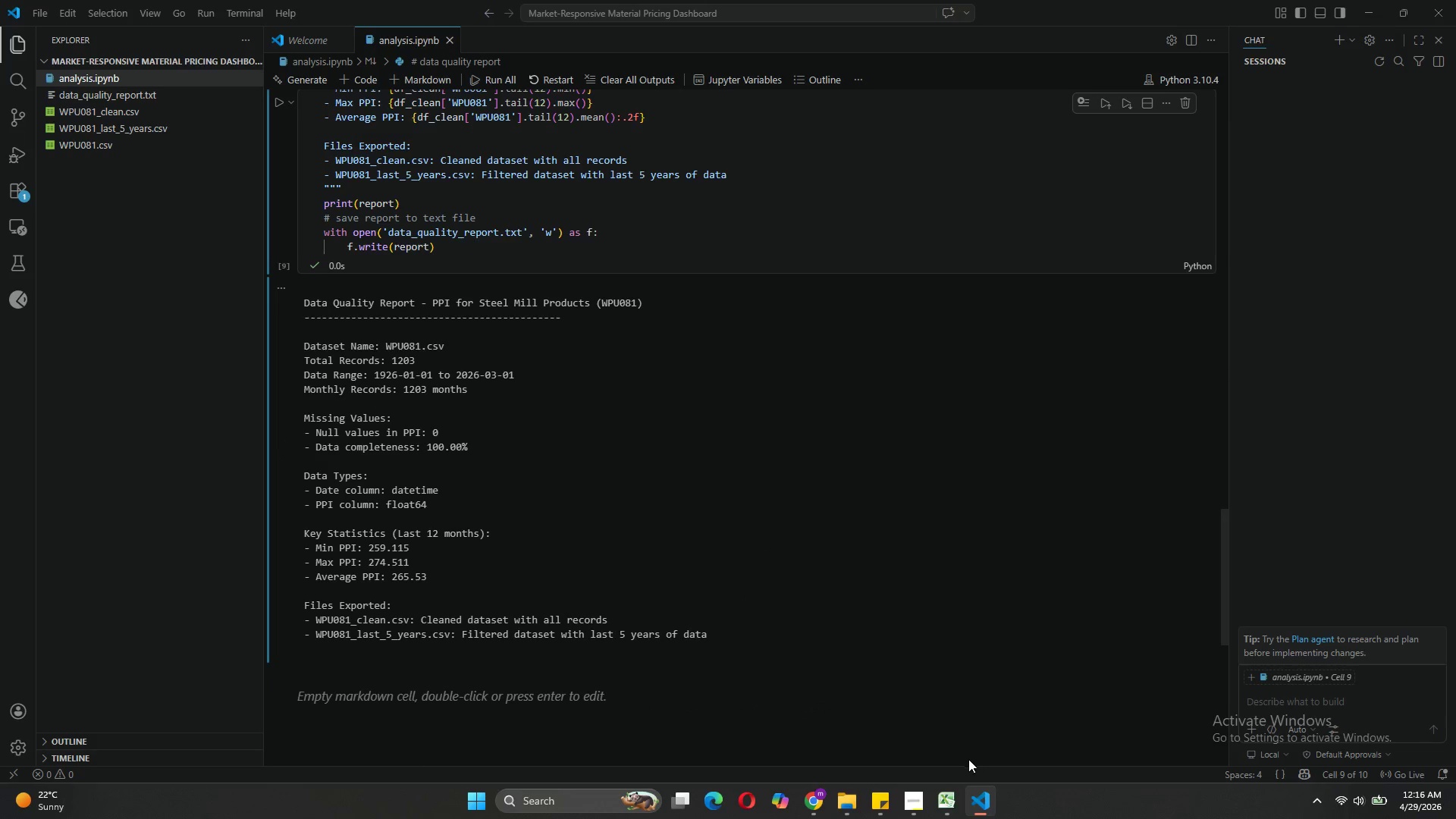 
wait(10.3)
 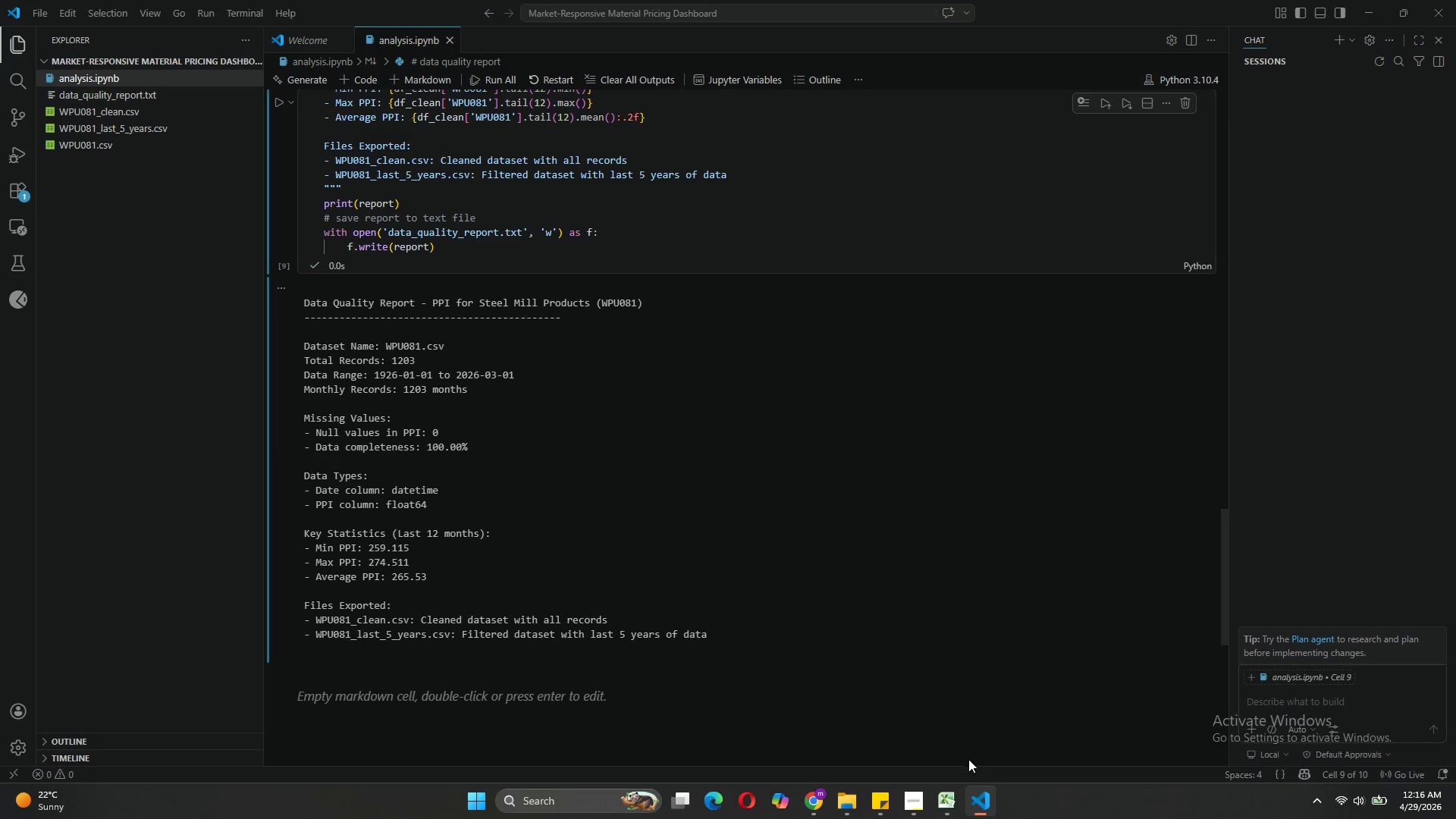 
left_click([536, 799])
 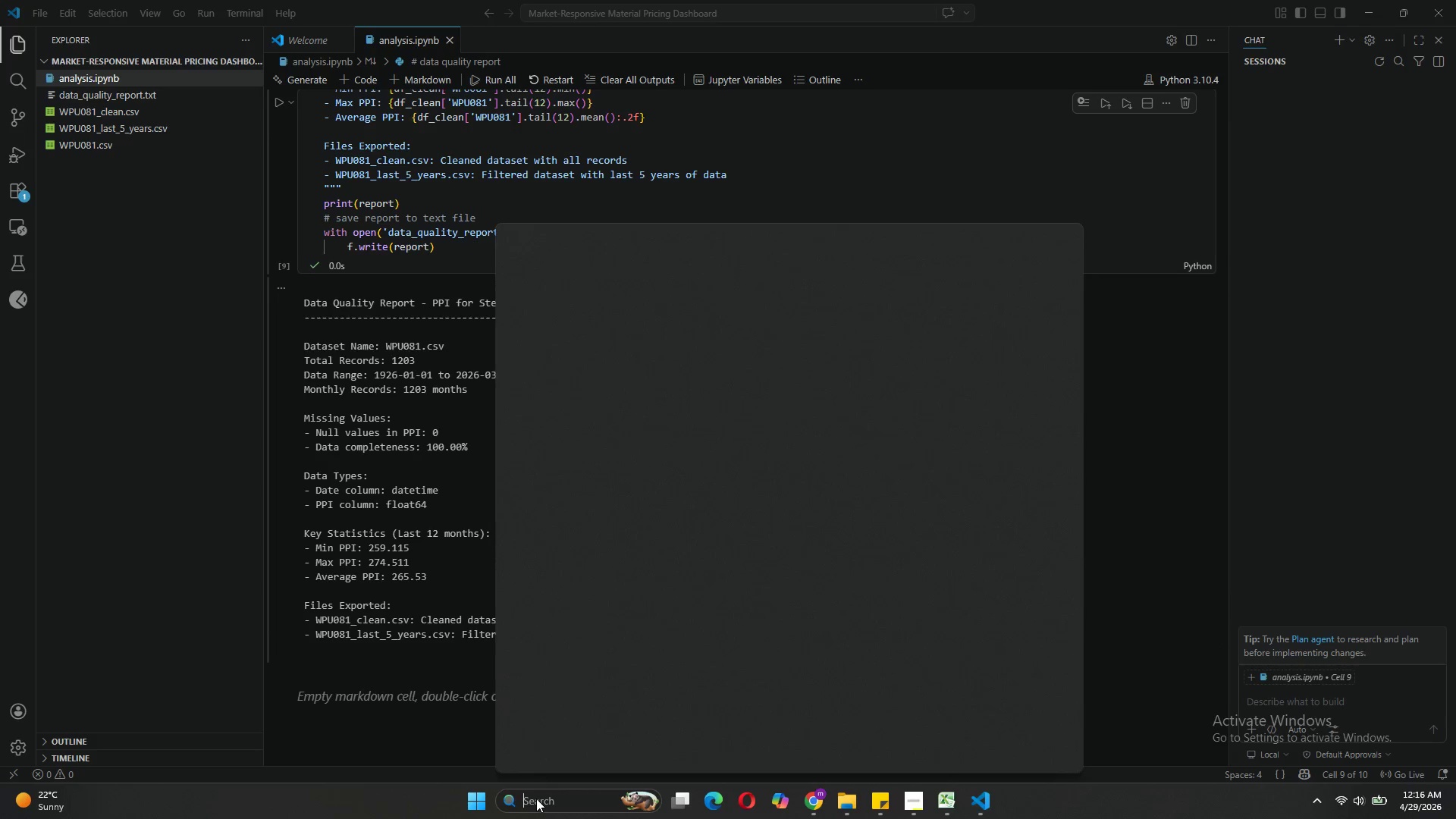 
type(pope)
key(Backspace)
key(Backspace)
 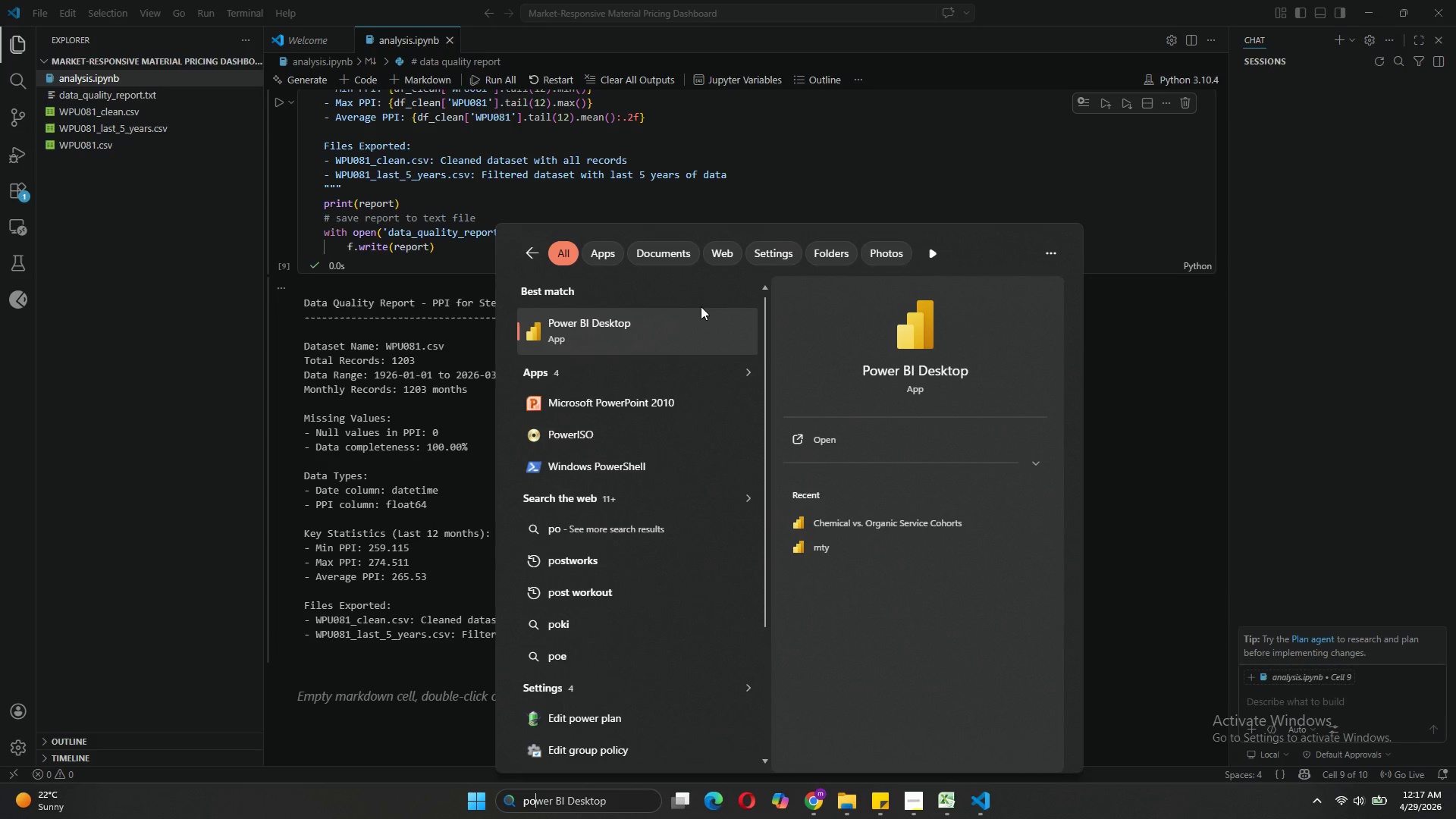 
left_click([620, 345])
 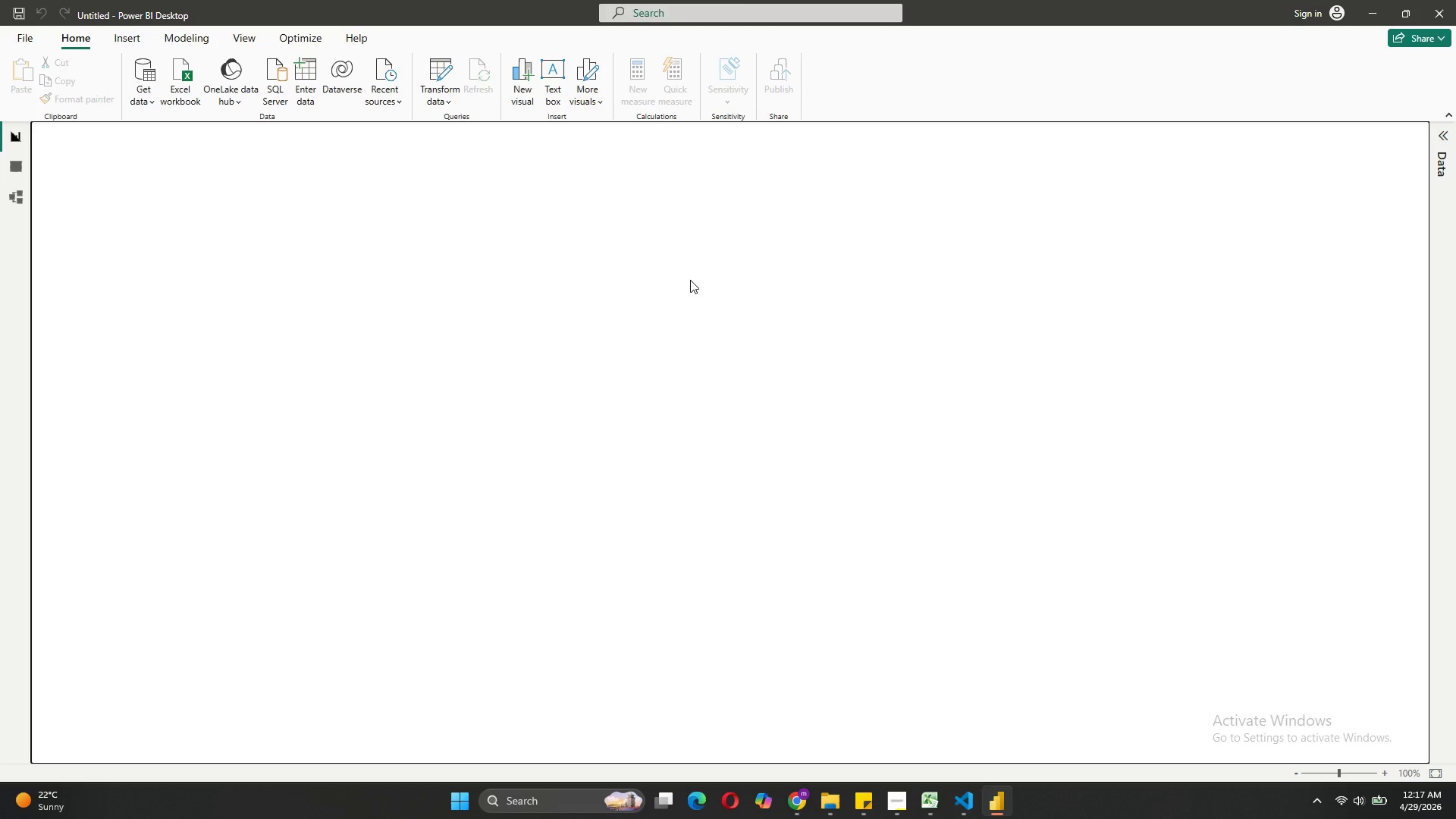 
wait(14.08)
 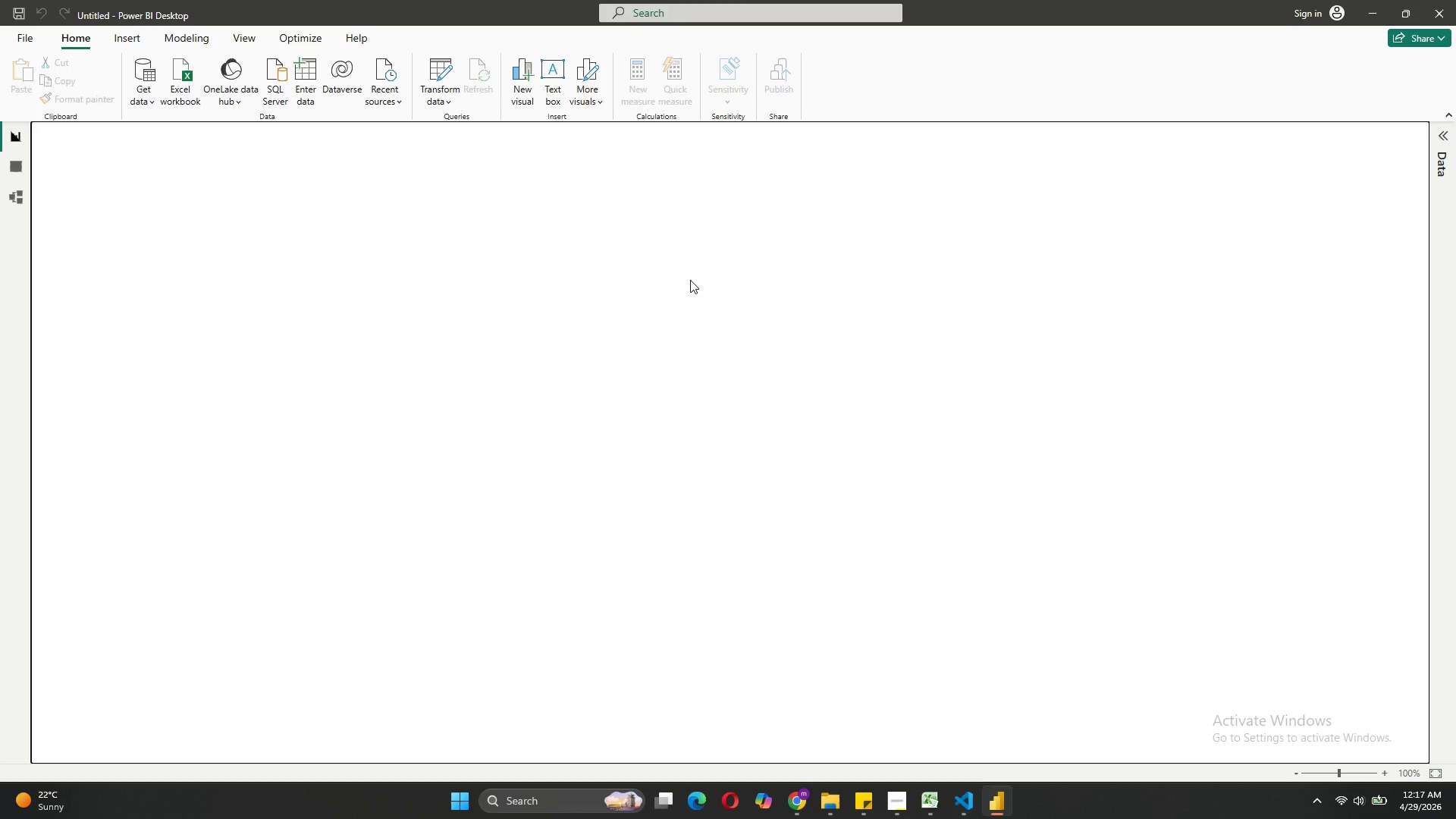 
left_click([1132, 182])
 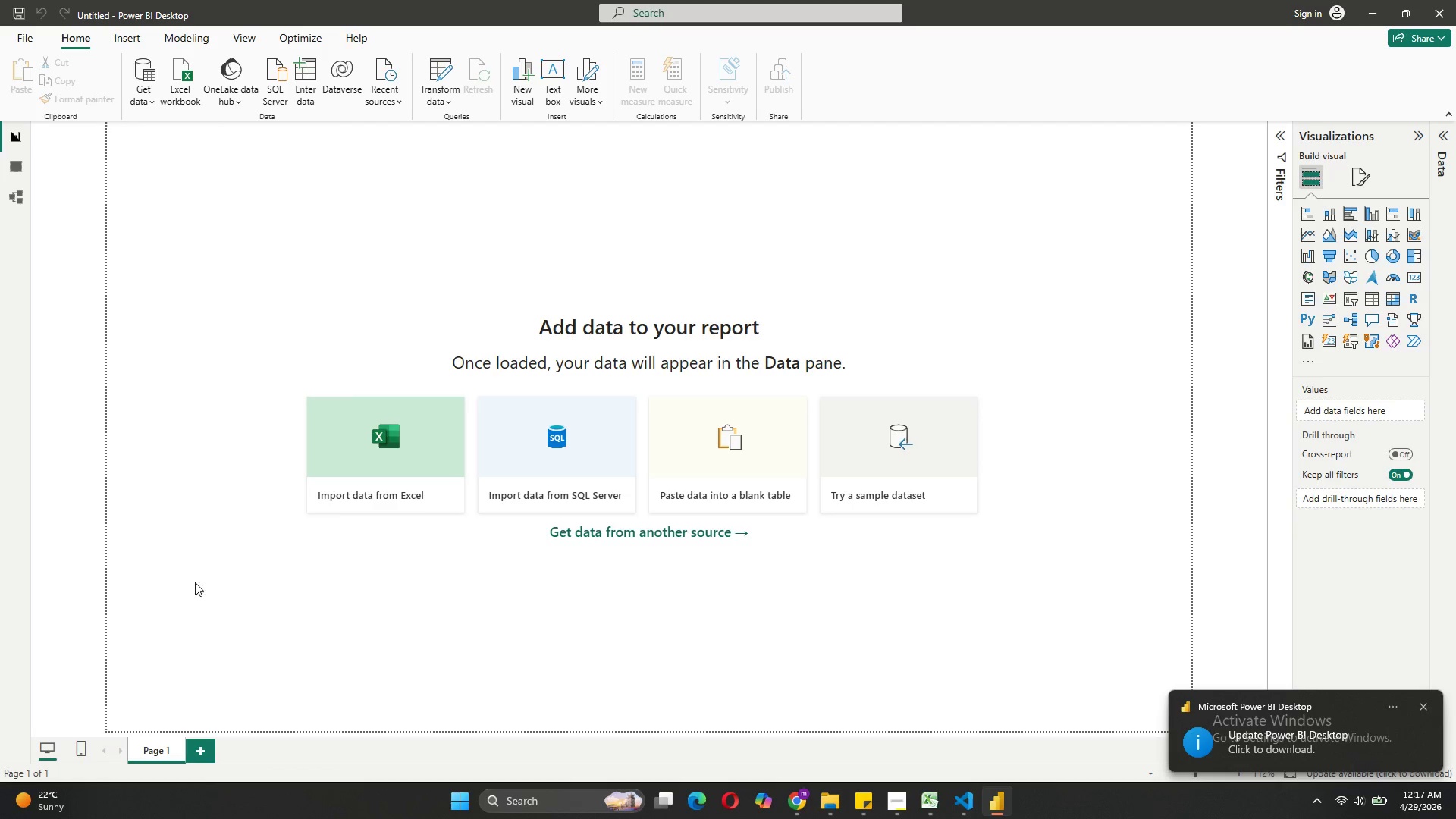 
left_click([148, 105])
 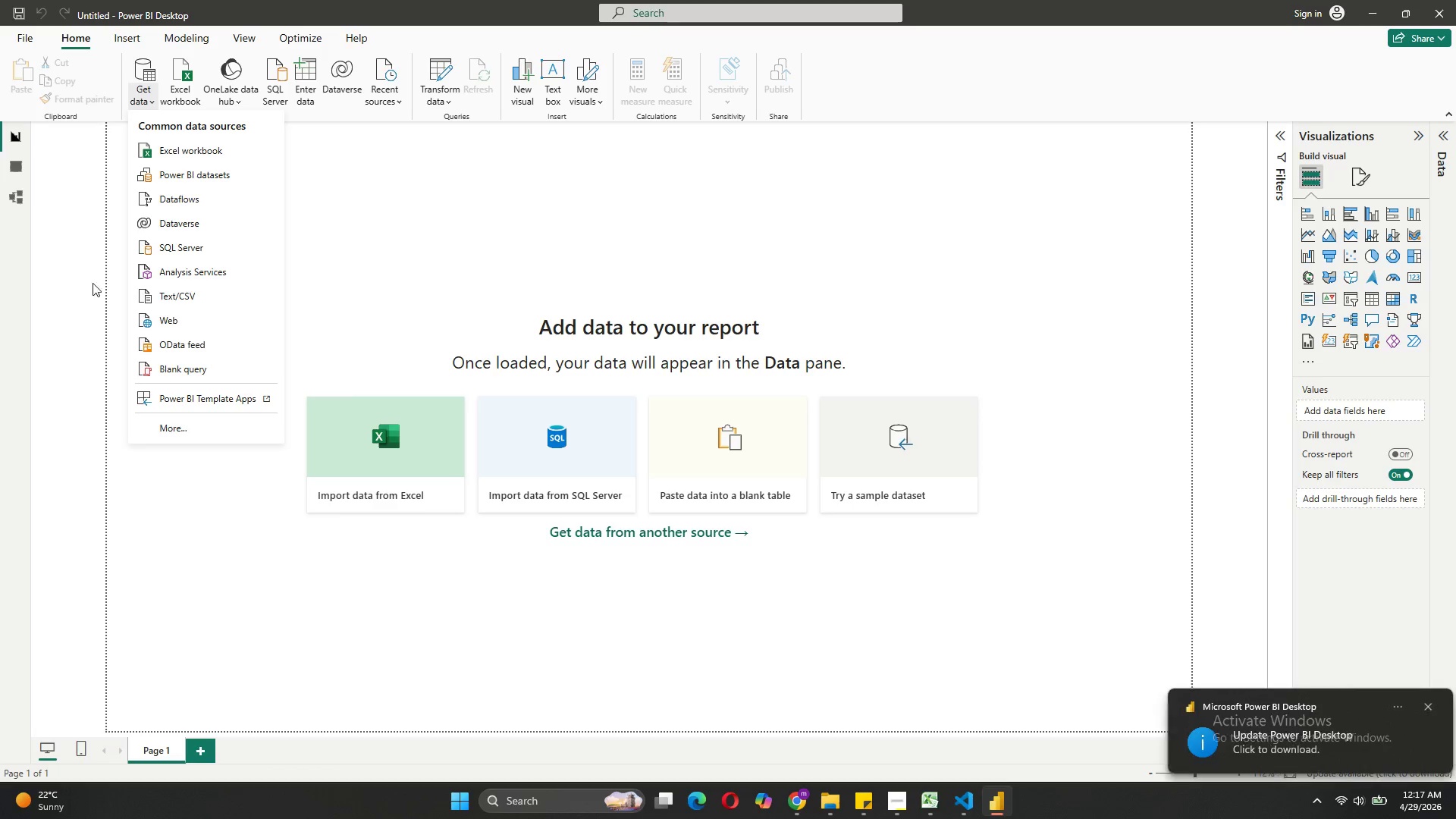 
left_click([158, 293])
 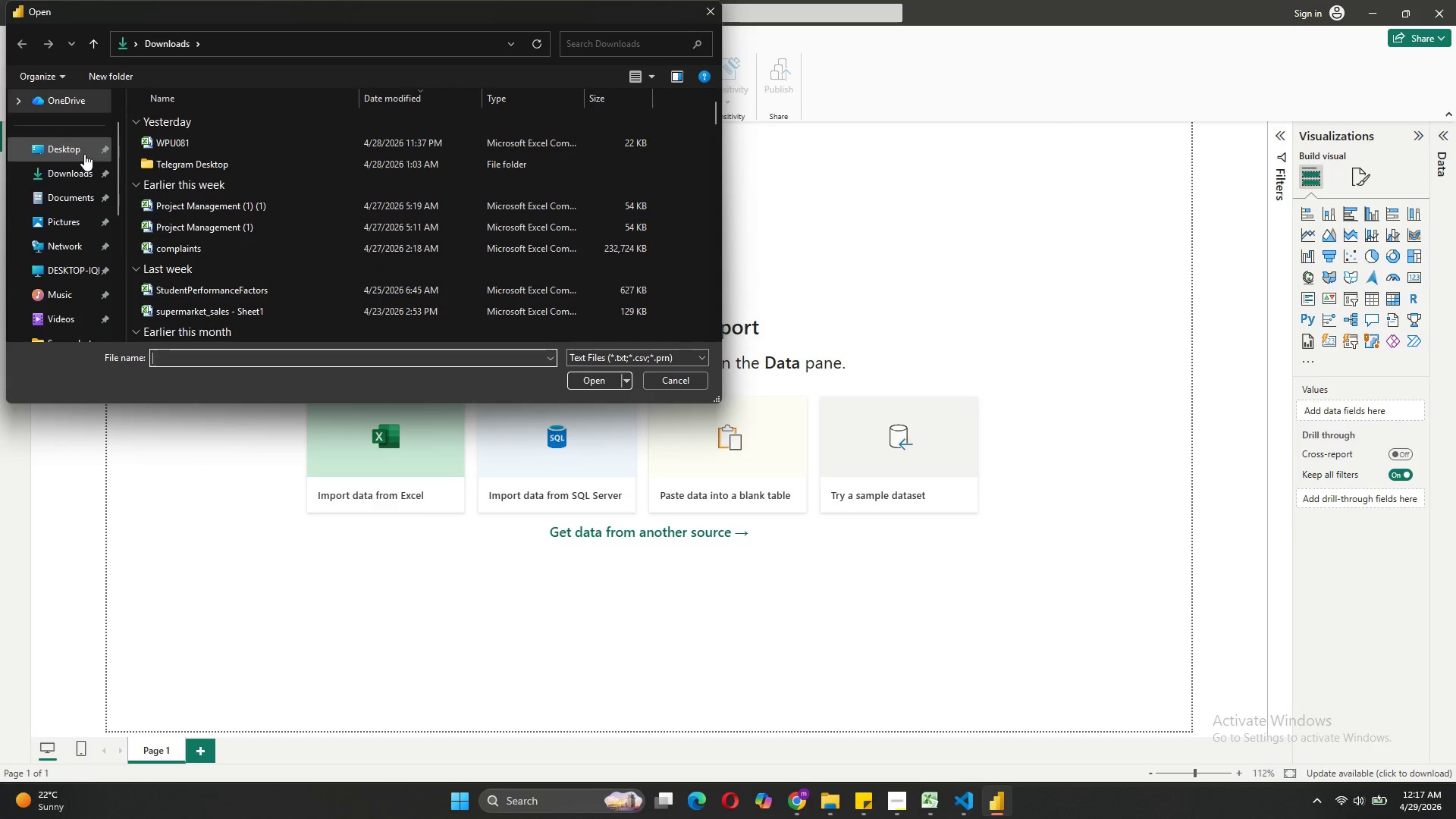 
left_click([83, 147])
 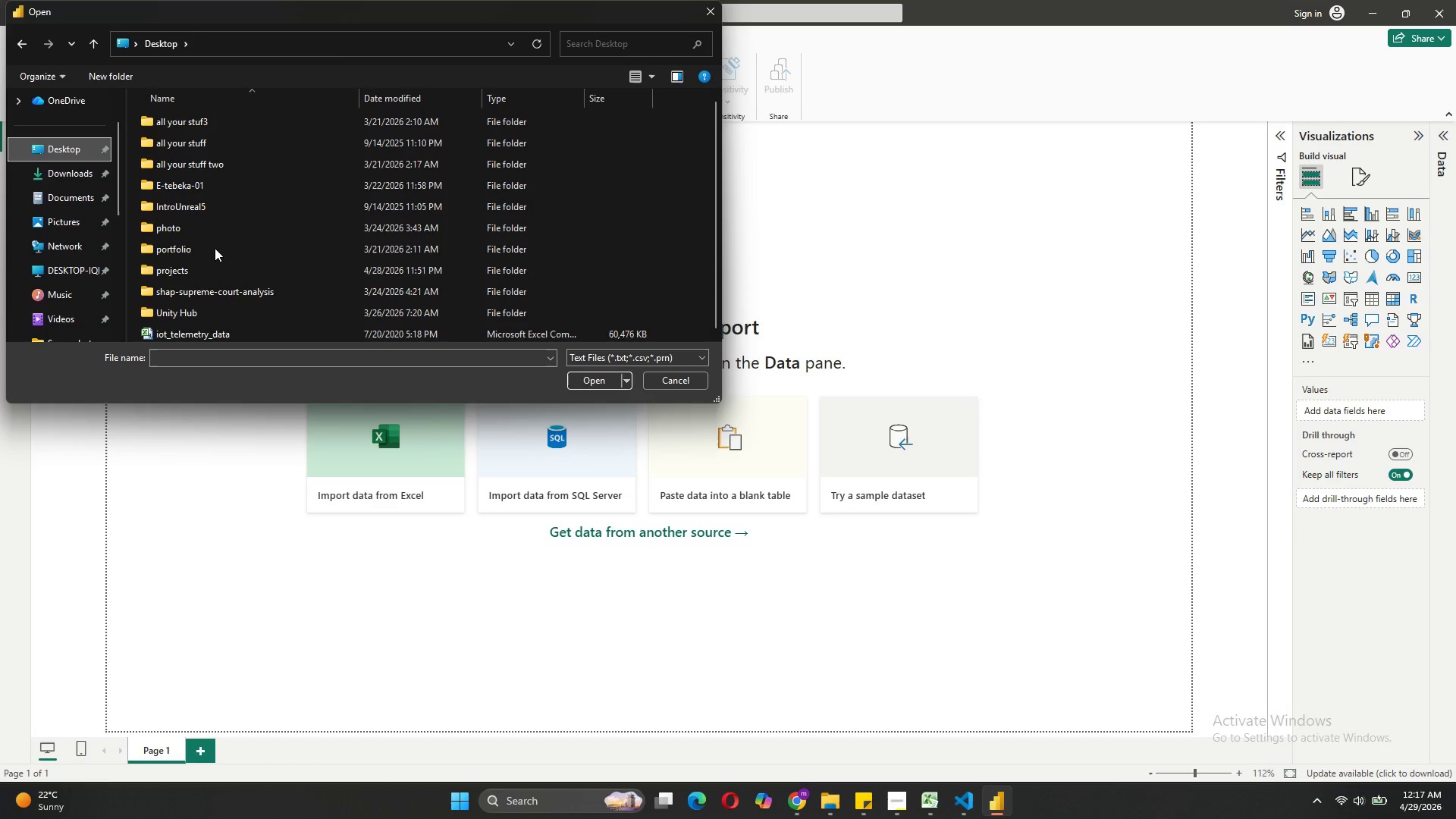 
double_click([202, 271])
 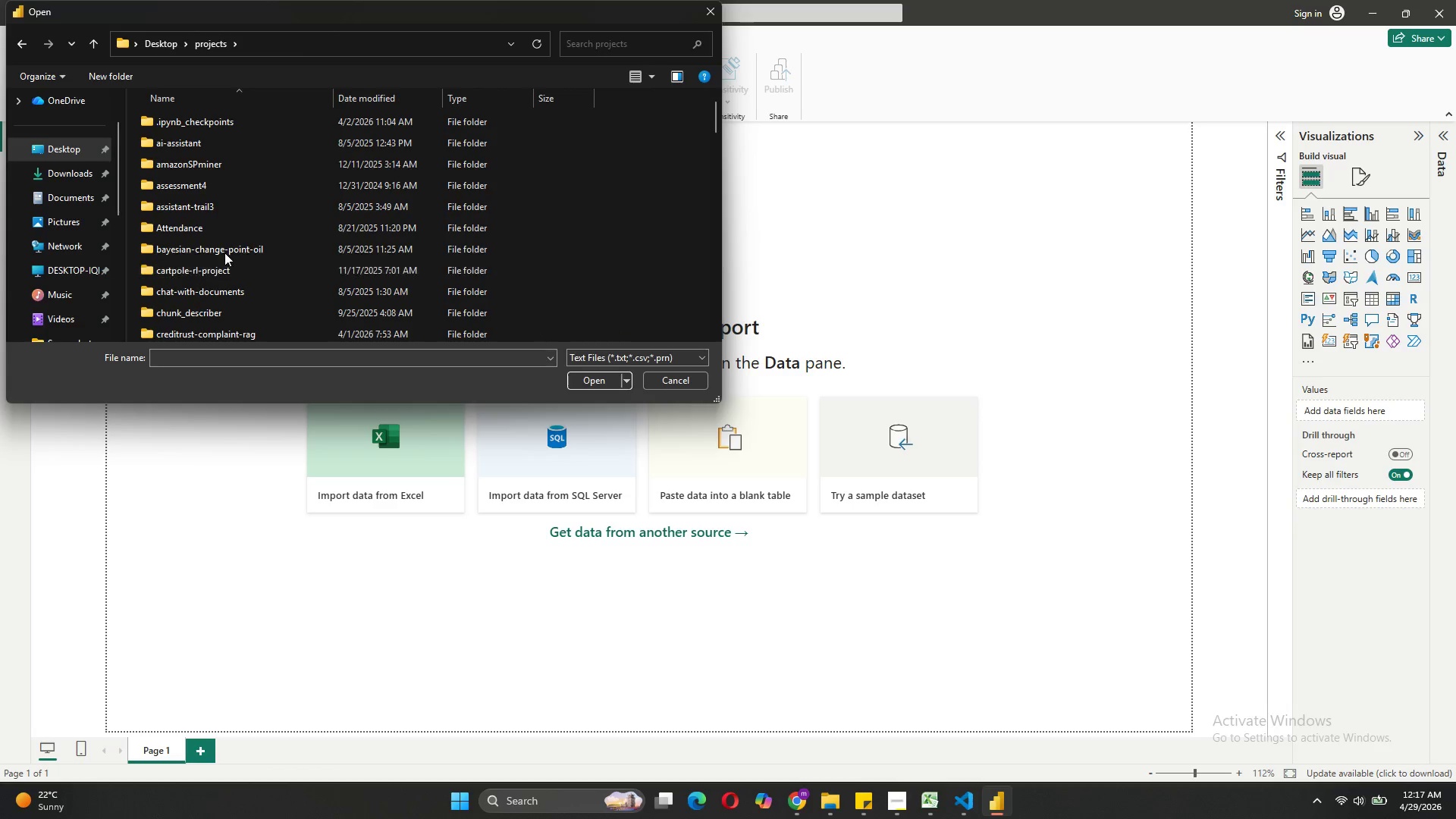 
scroll: coordinate [237, 238], scroll_direction: down, amount: 5.0
 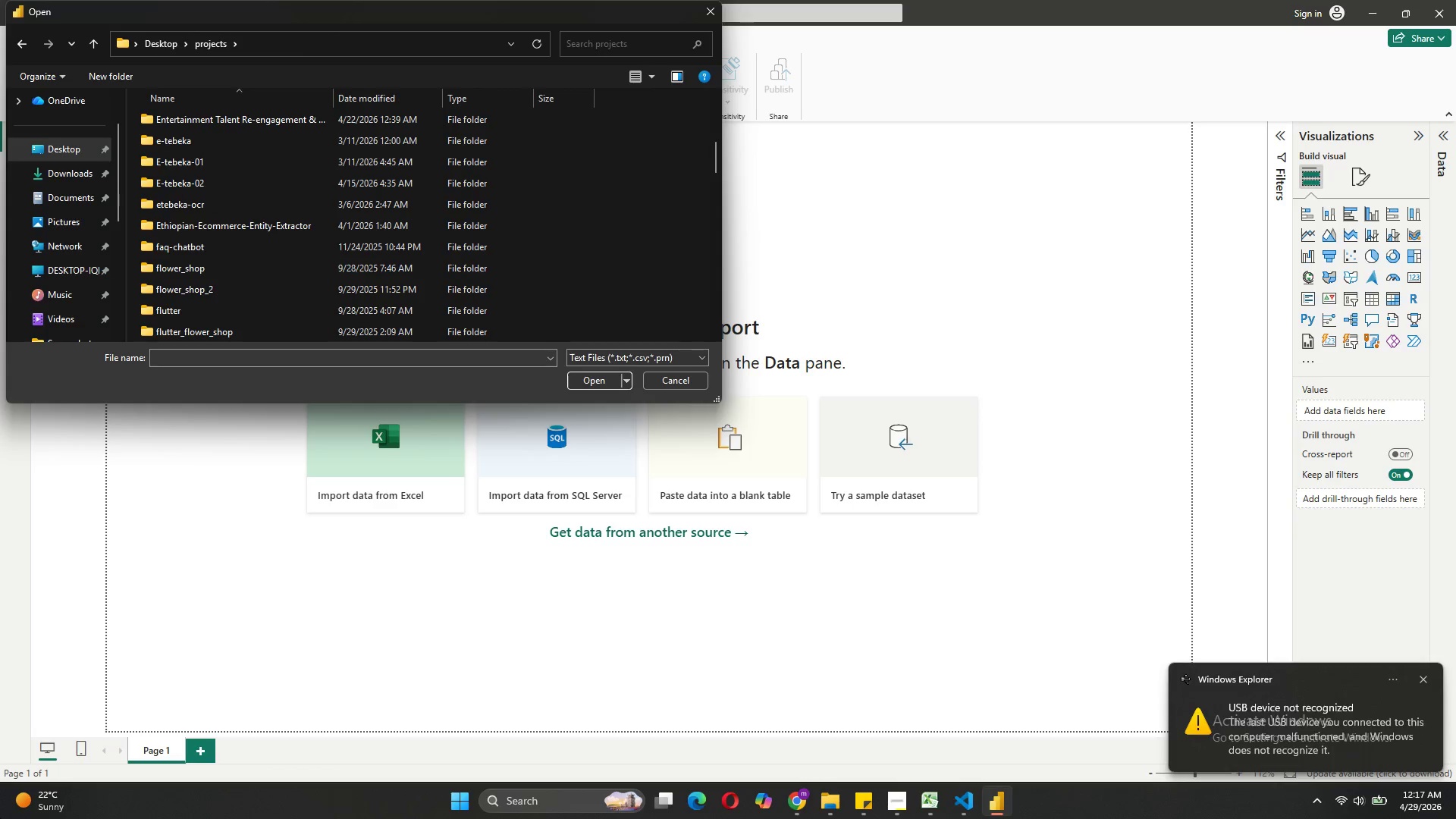 
wait(10.74)
 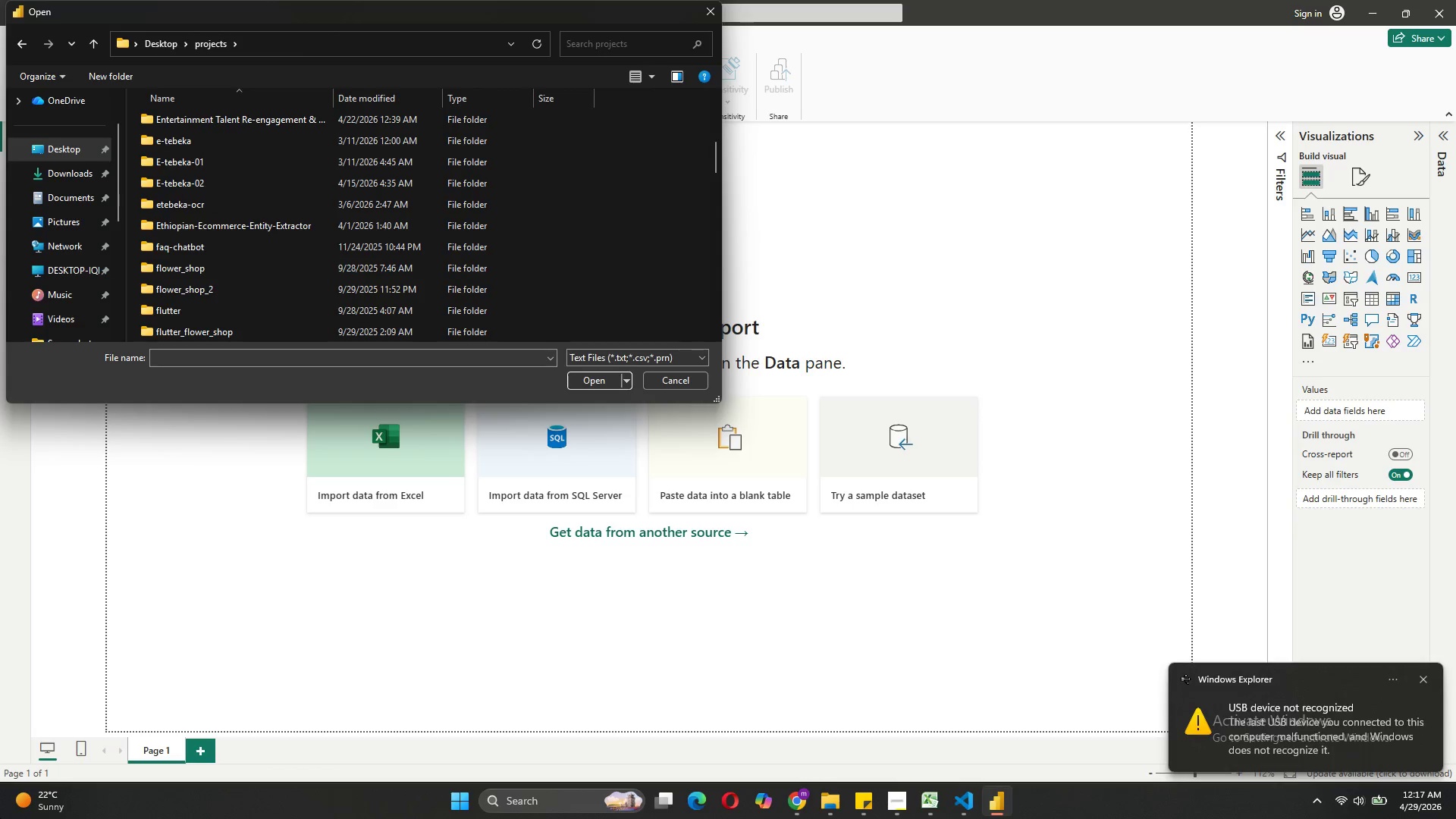 
scroll: coordinate [286, 245], scroll_direction: down, amount: 6.0
 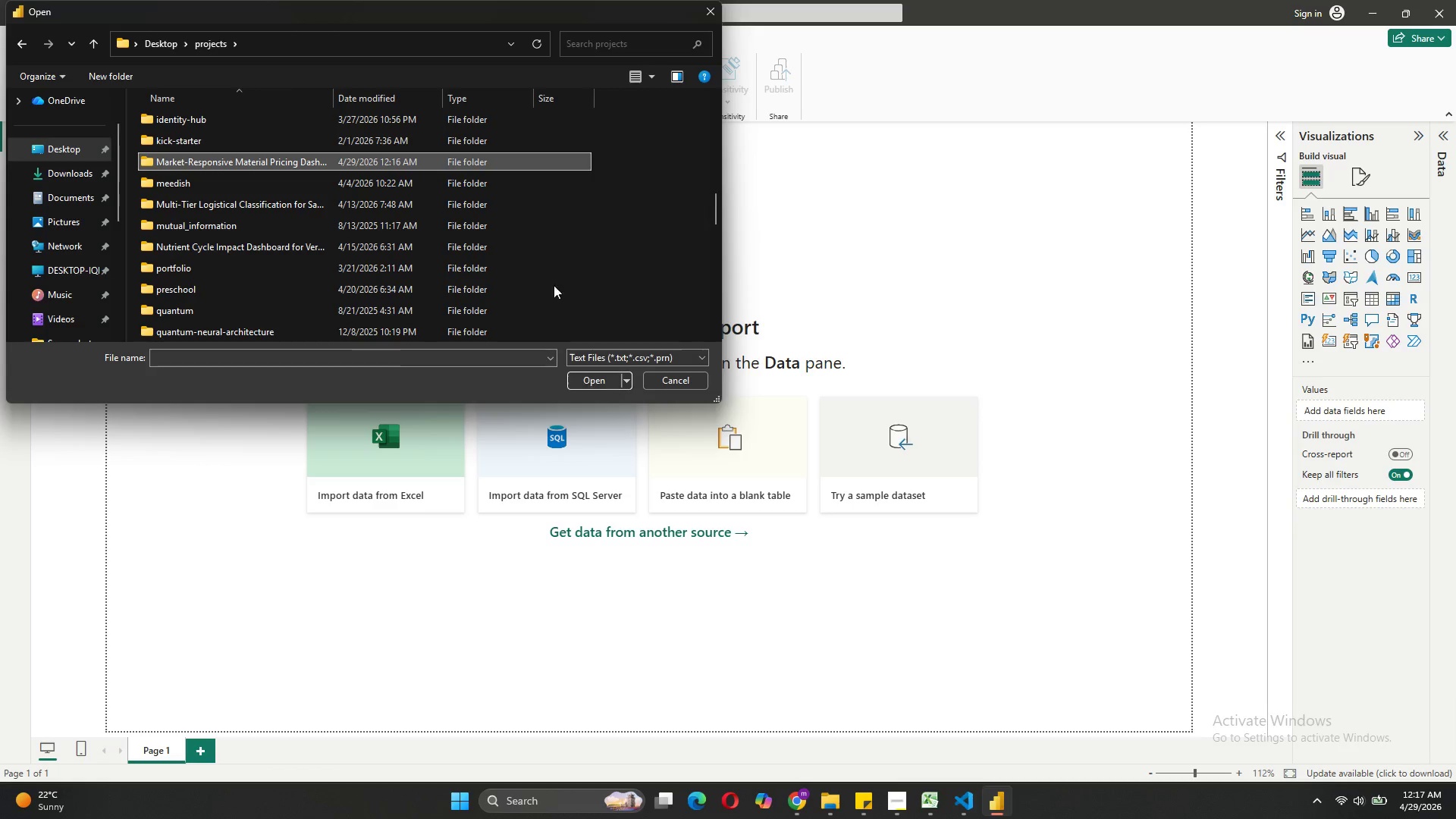 
double_click([279, 161])
 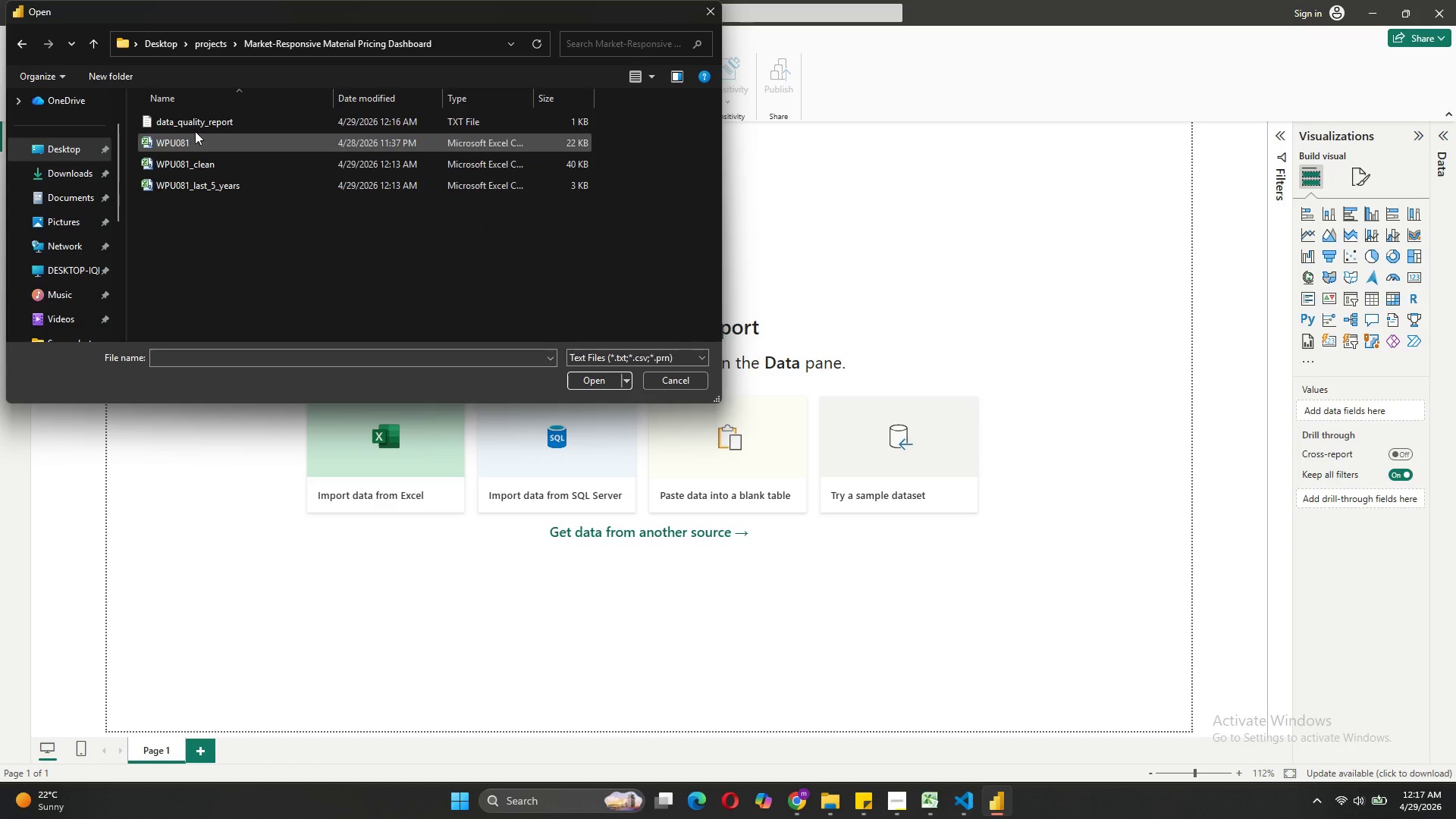 
left_click([197, 124])
 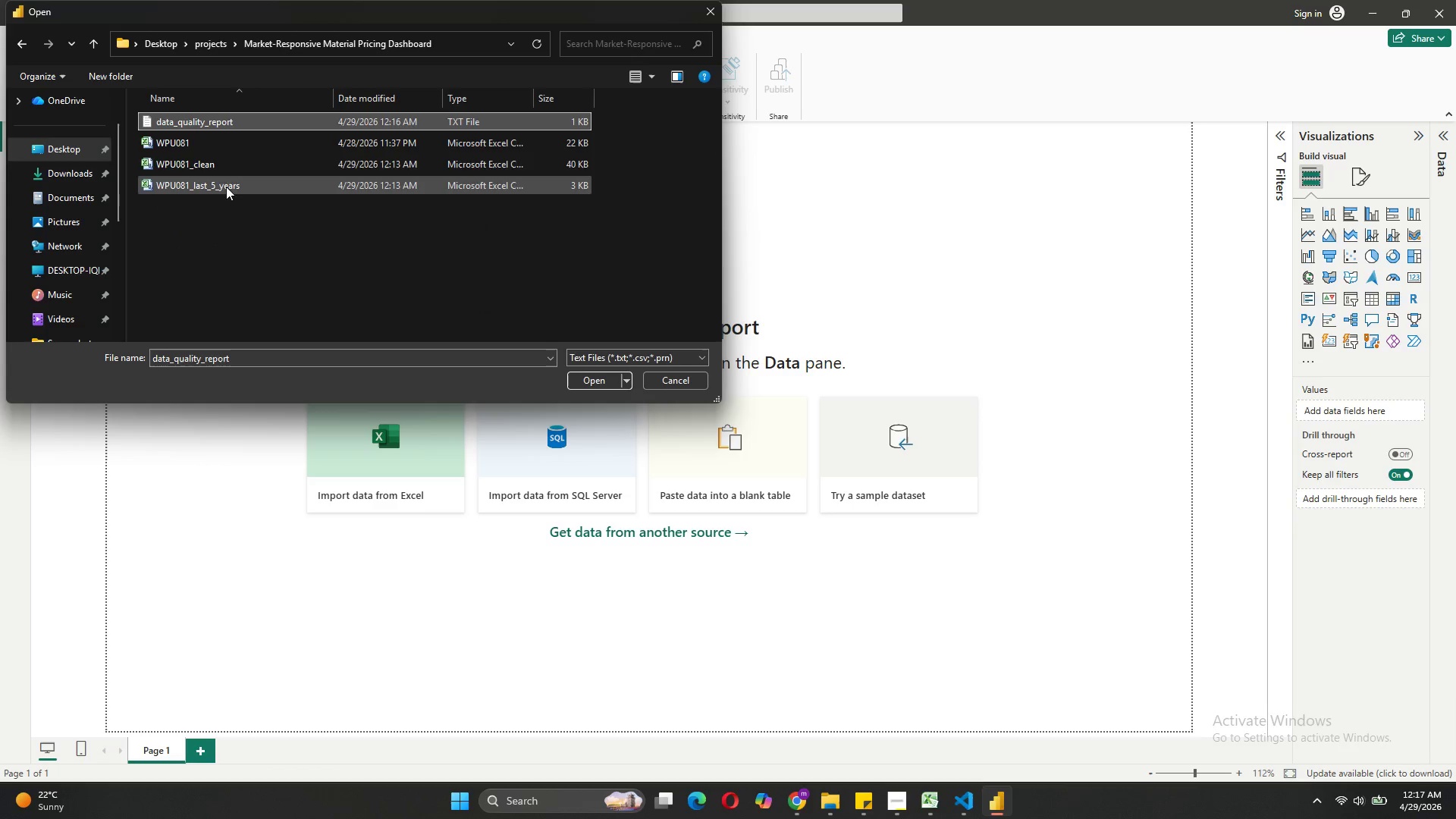 
left_click([226, 162])
 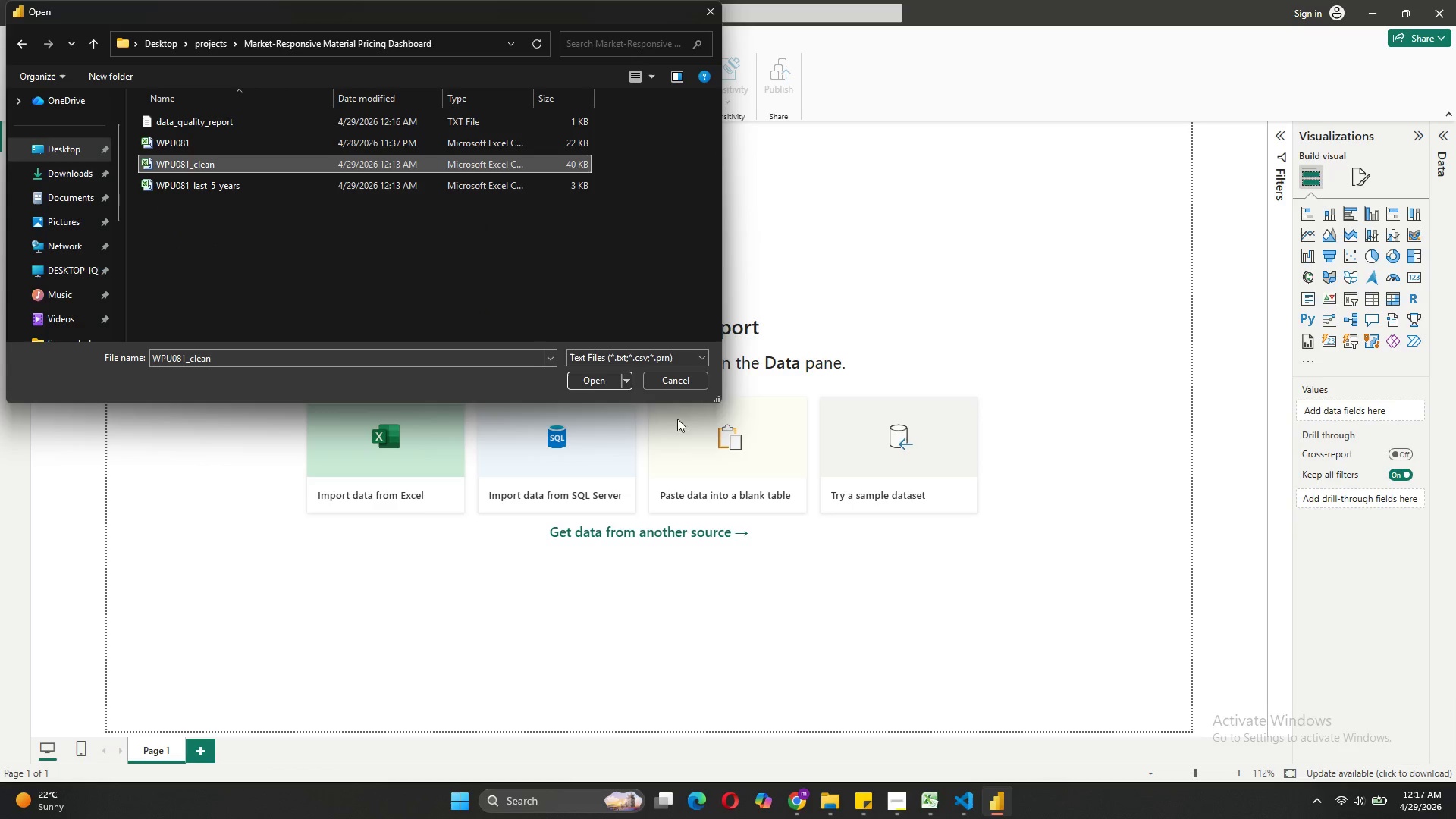 
left_click([589, 378])
 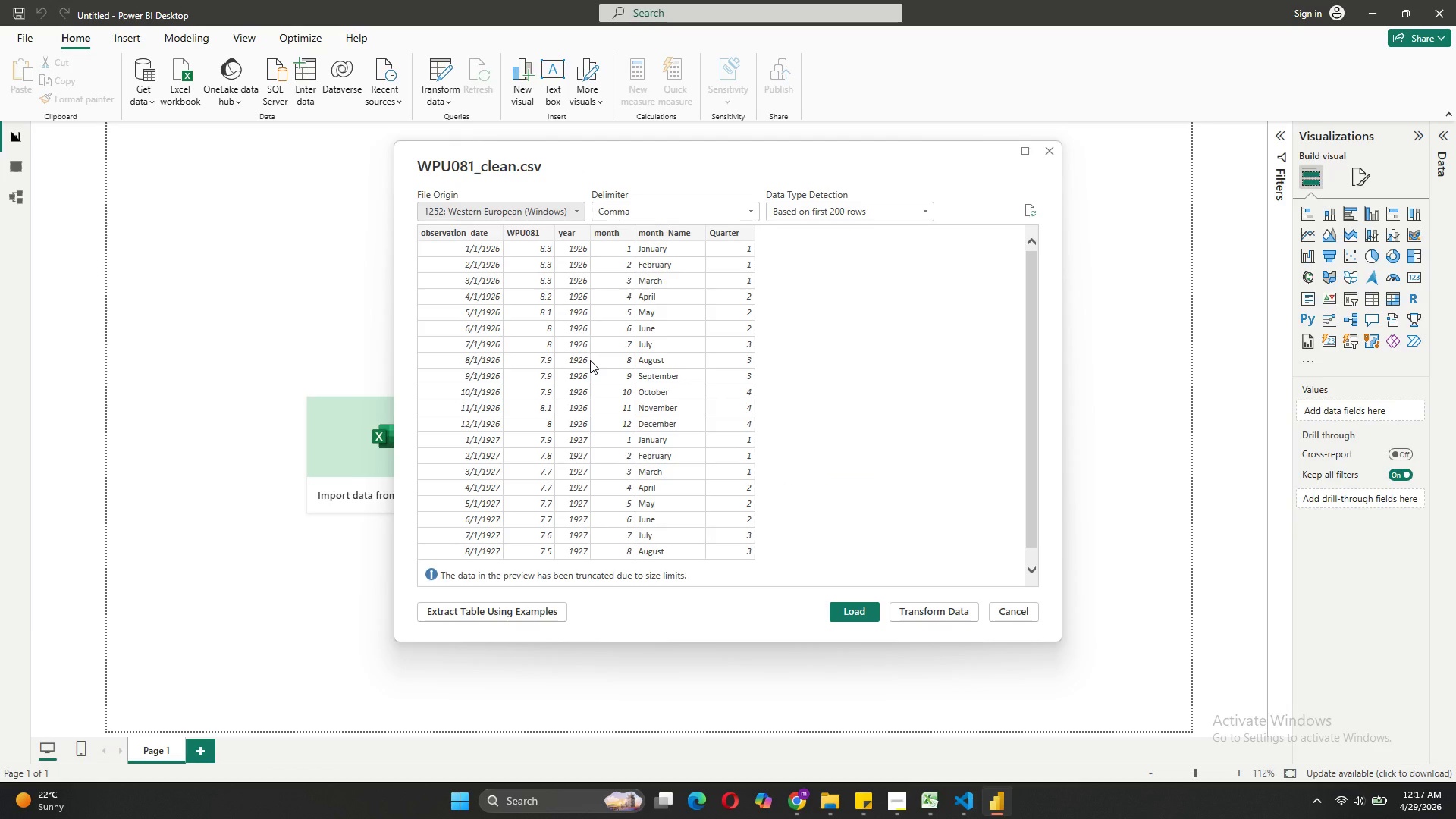 
wait(10.55)
 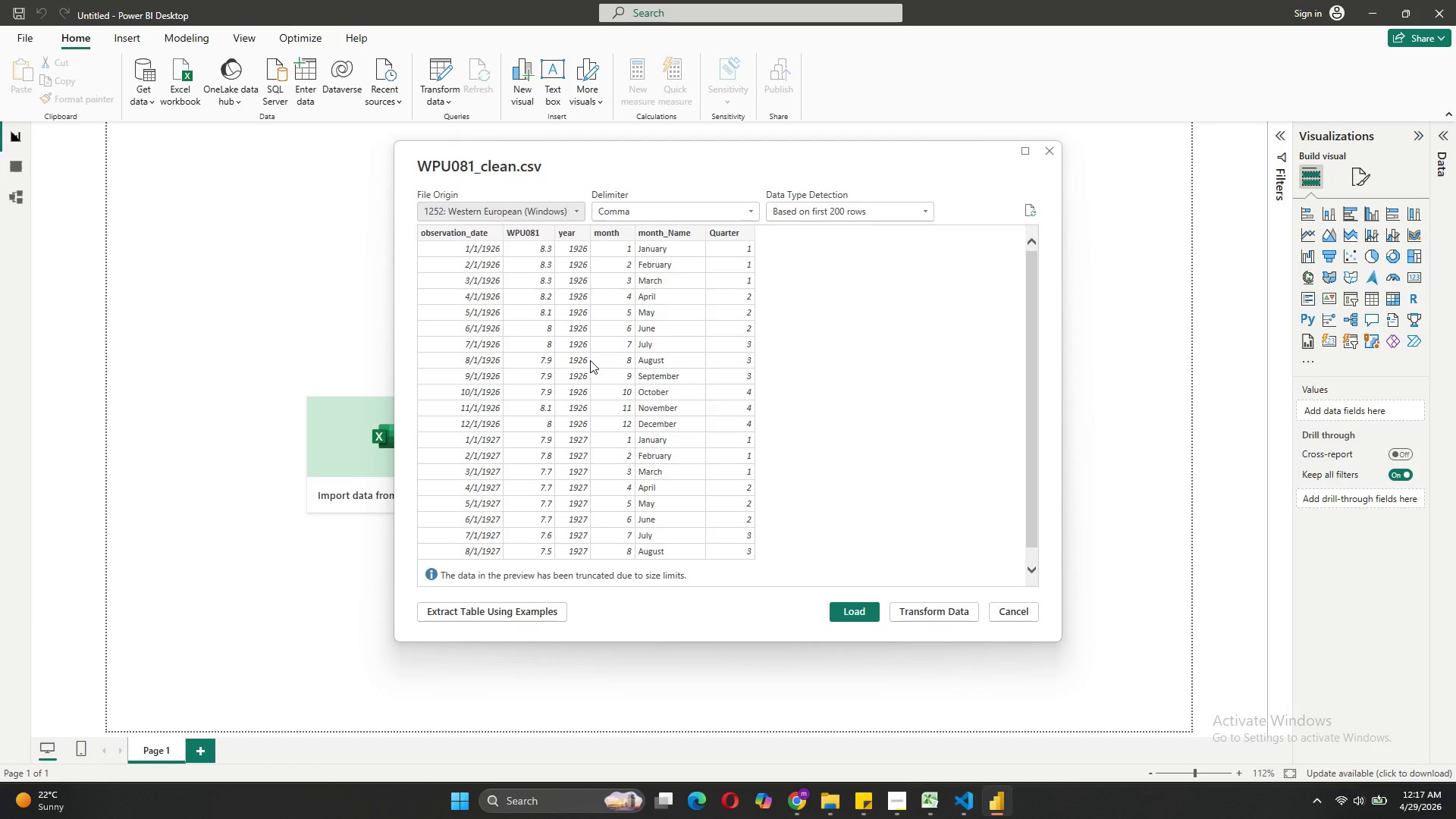 
left_click([923, 590])
 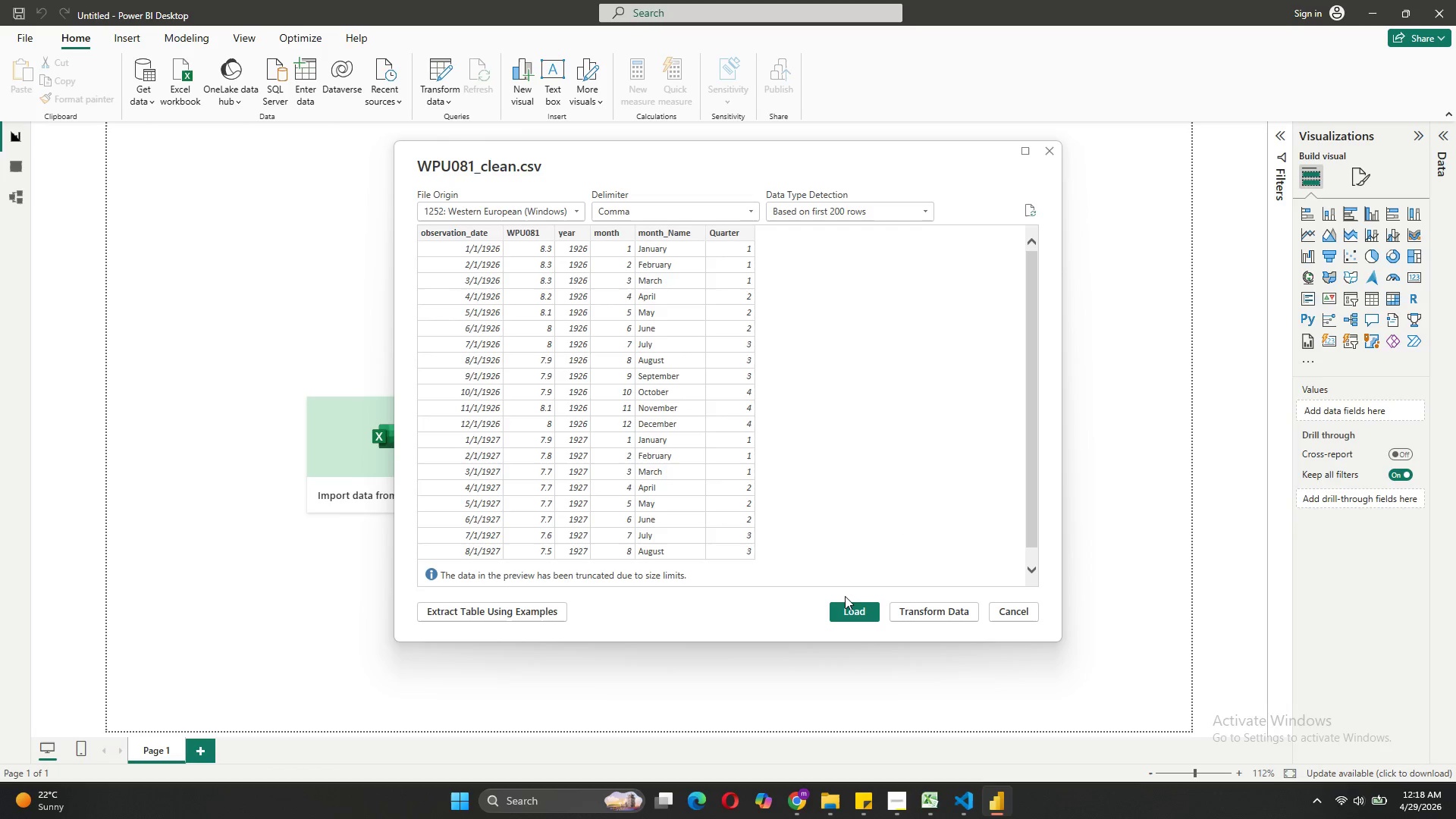 
left_click([946, 612])
 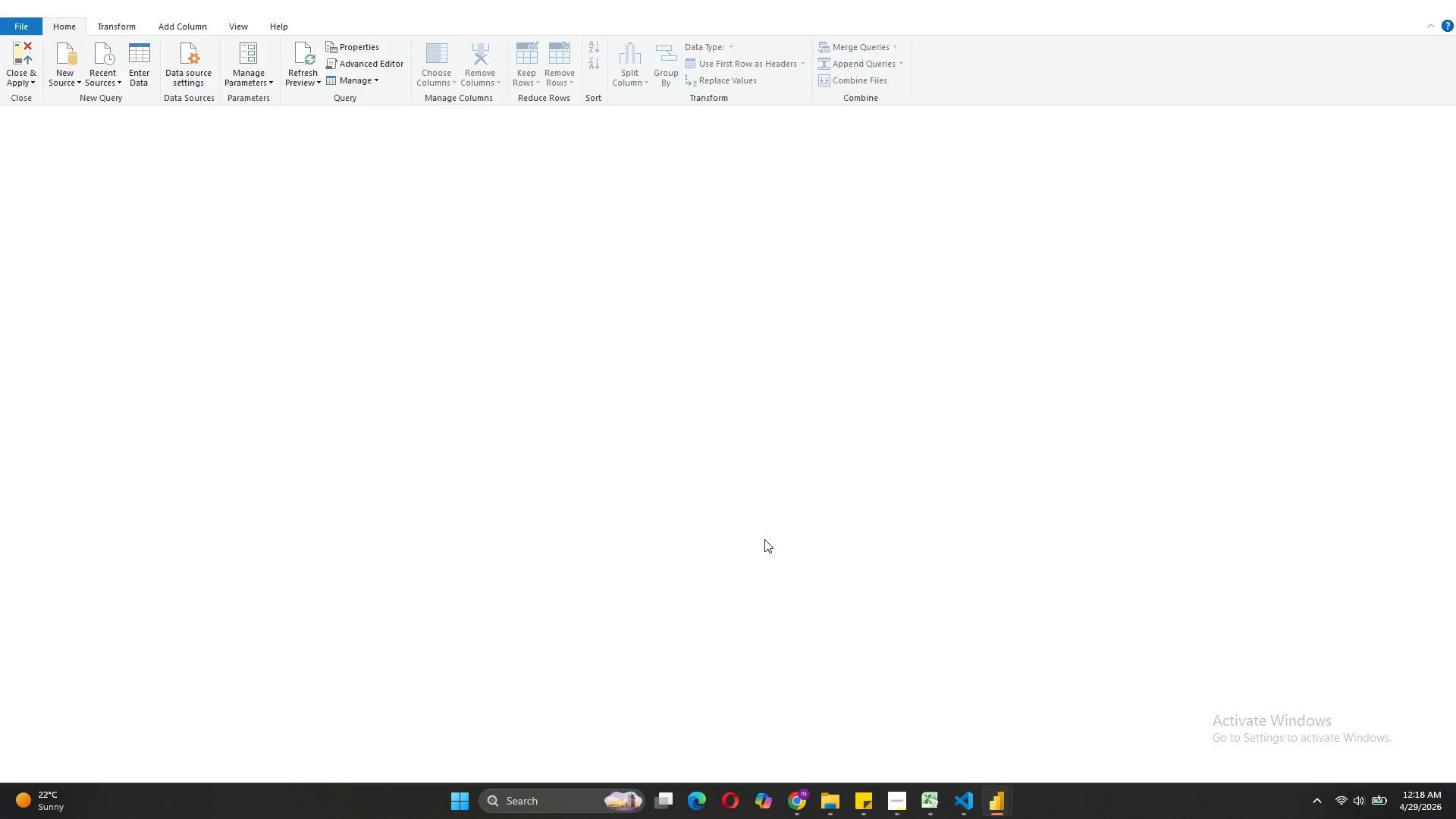 
key(Unknown)
 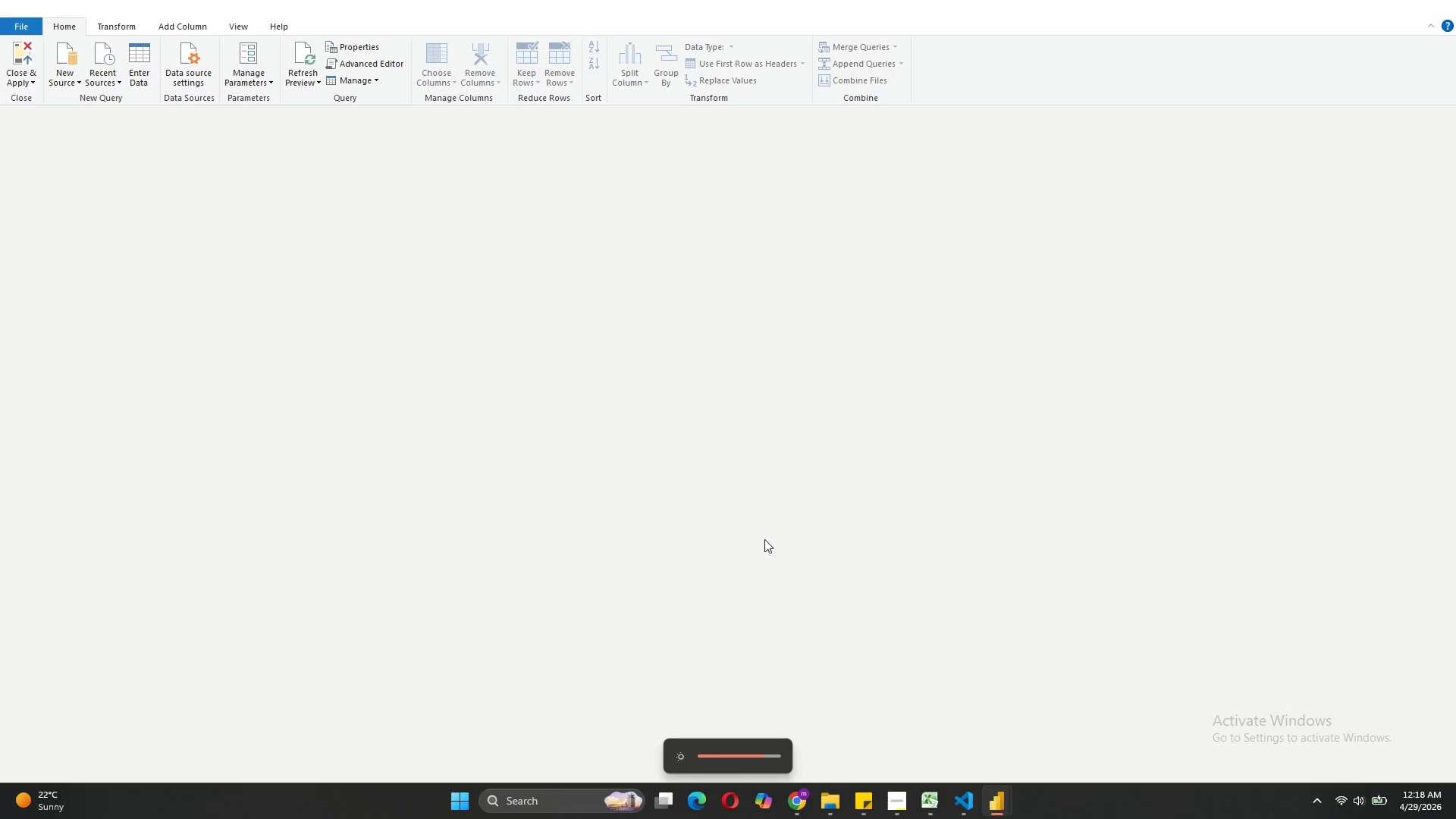 
key(Unknown)
 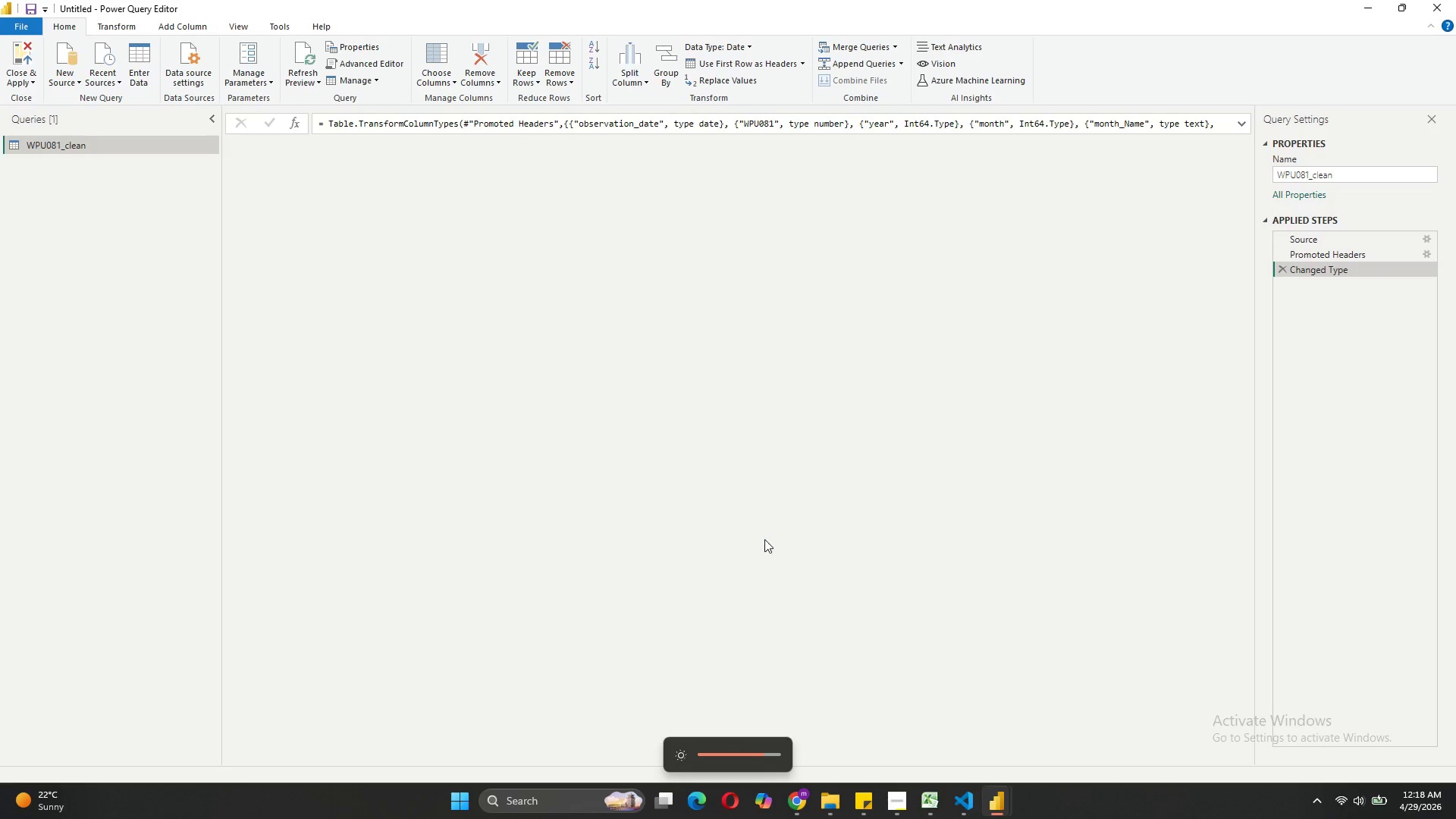 
key(Unknown)
 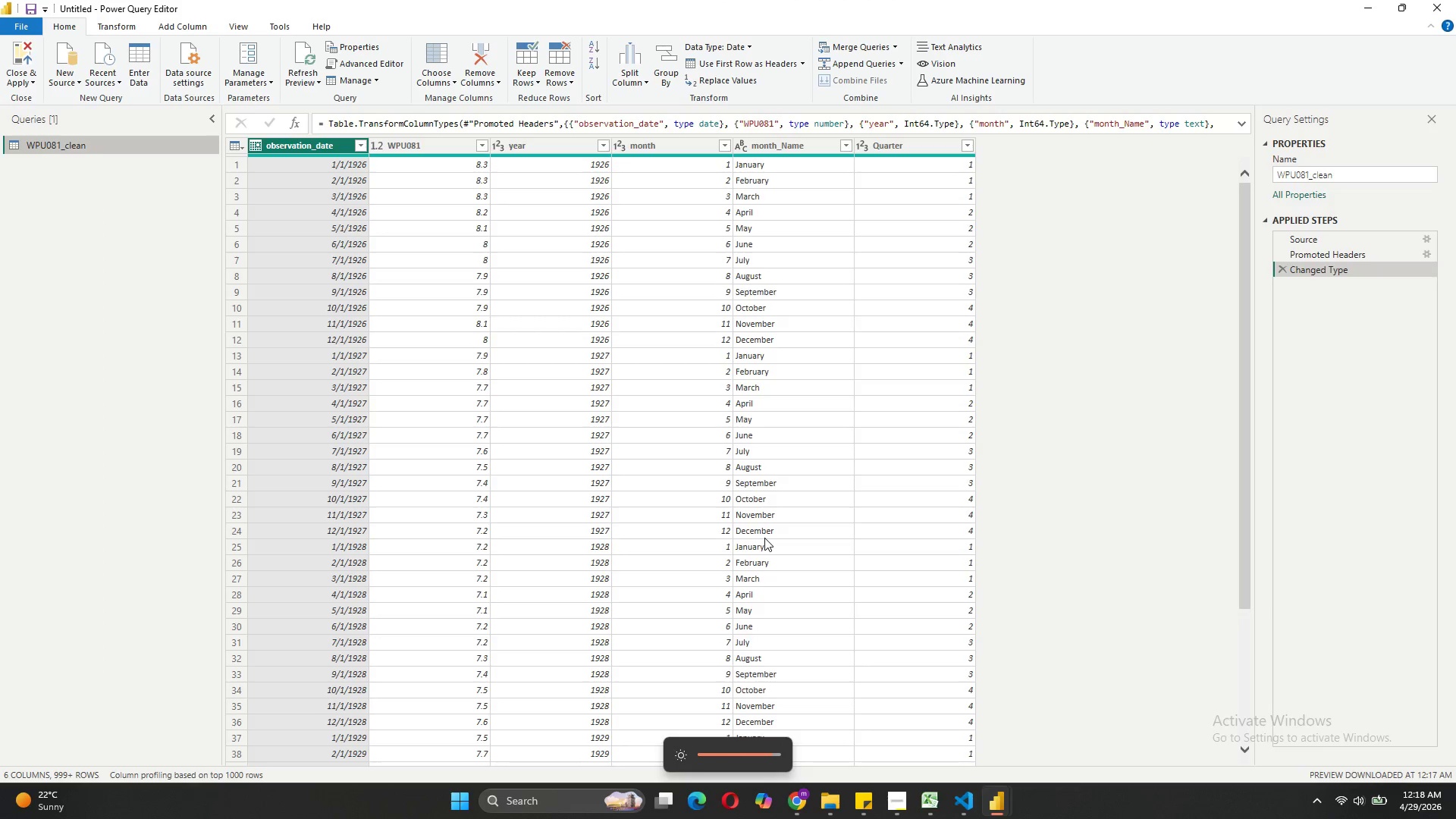 
key(Unknown)
 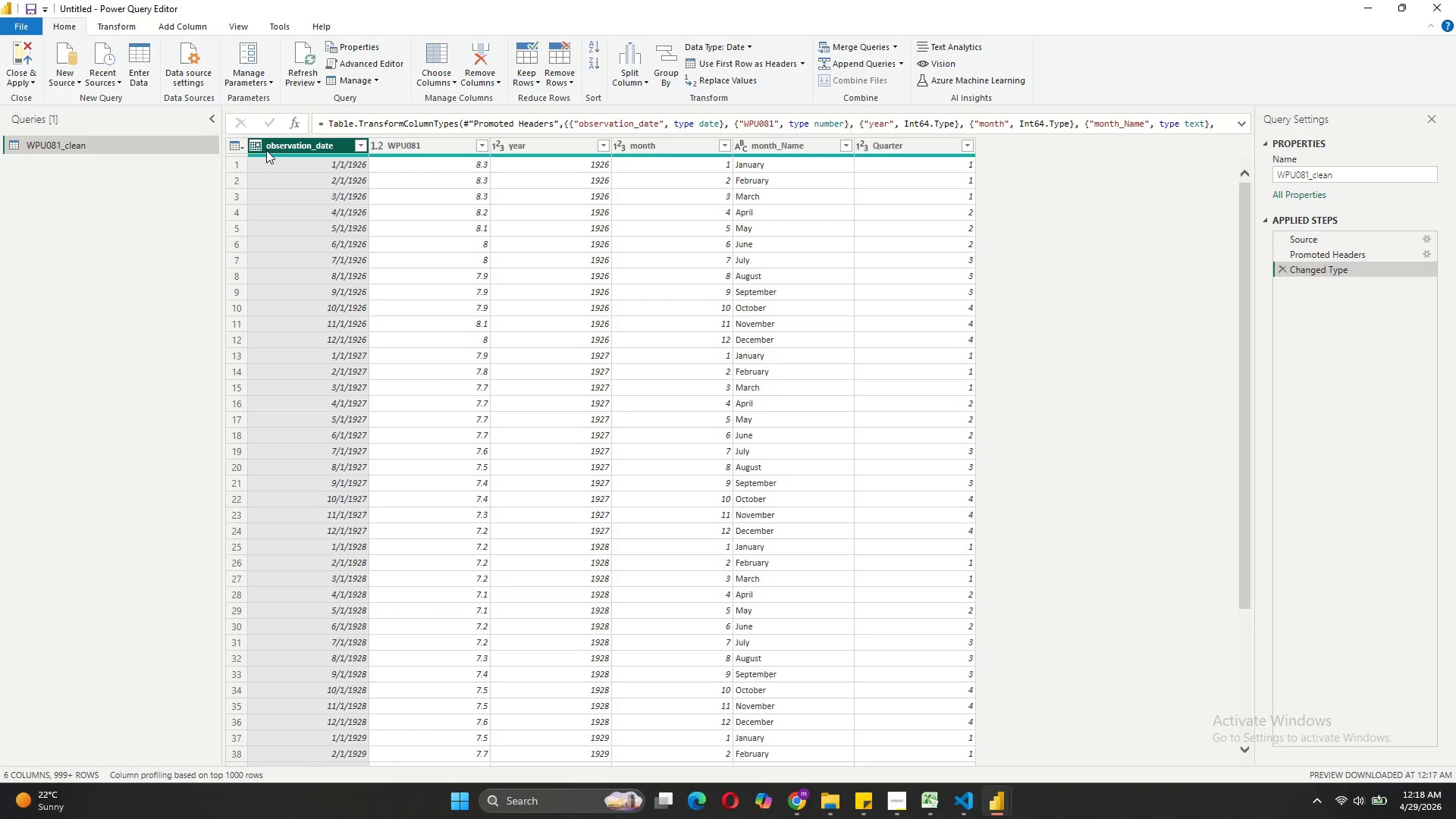 
wait(7.48)
 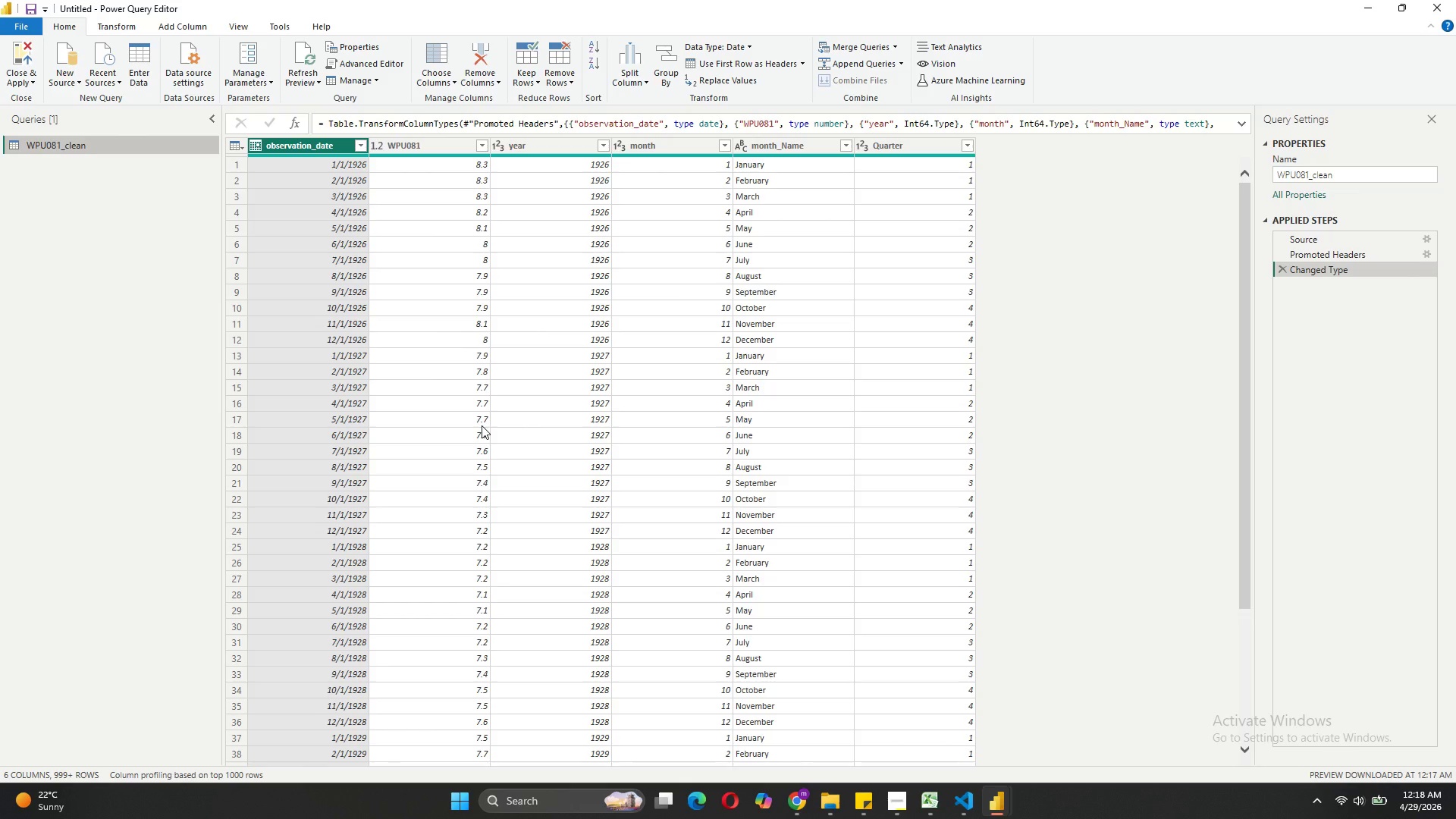 
left_click([129, 26])
 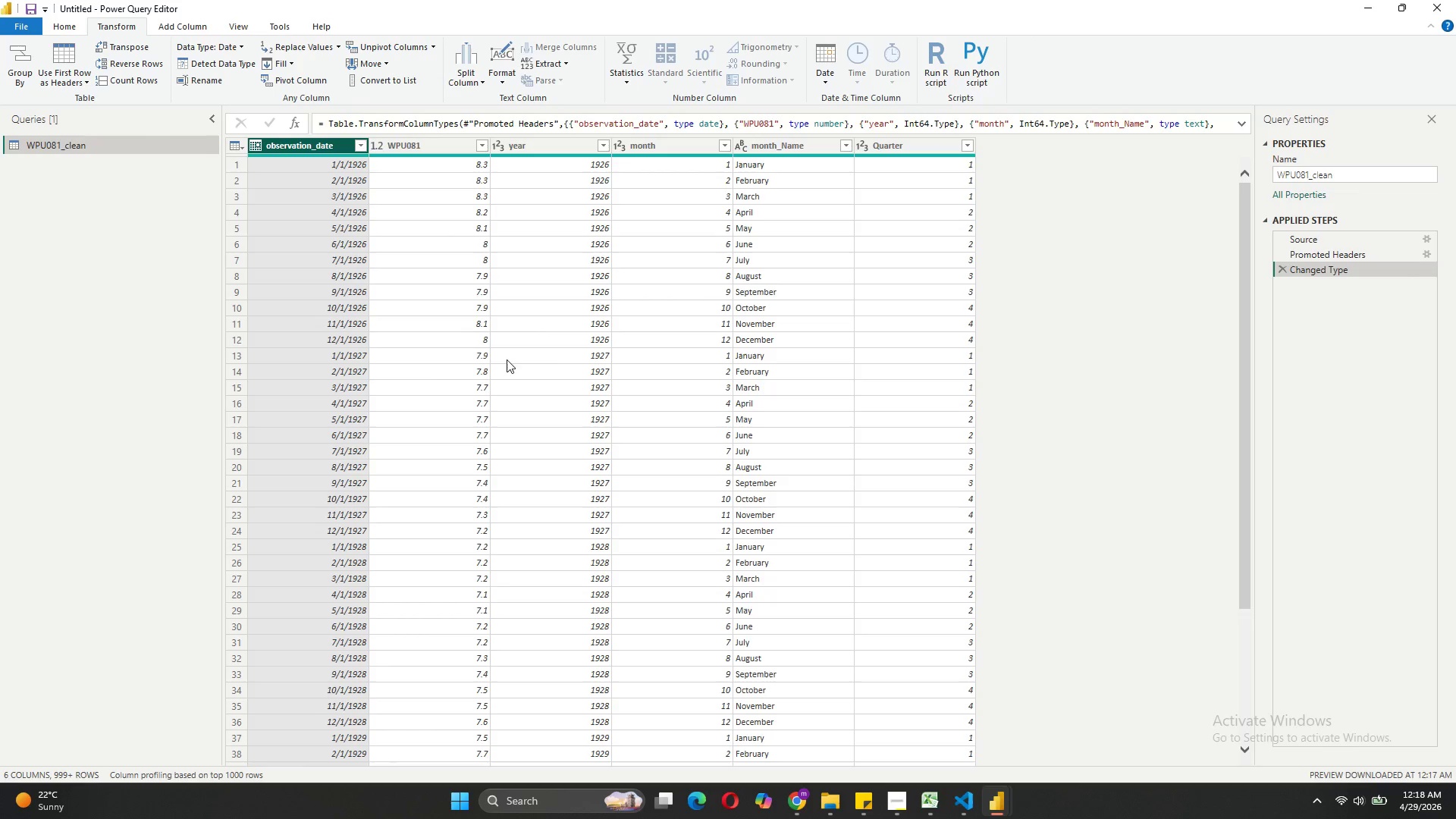 
left_click([416, 155])
 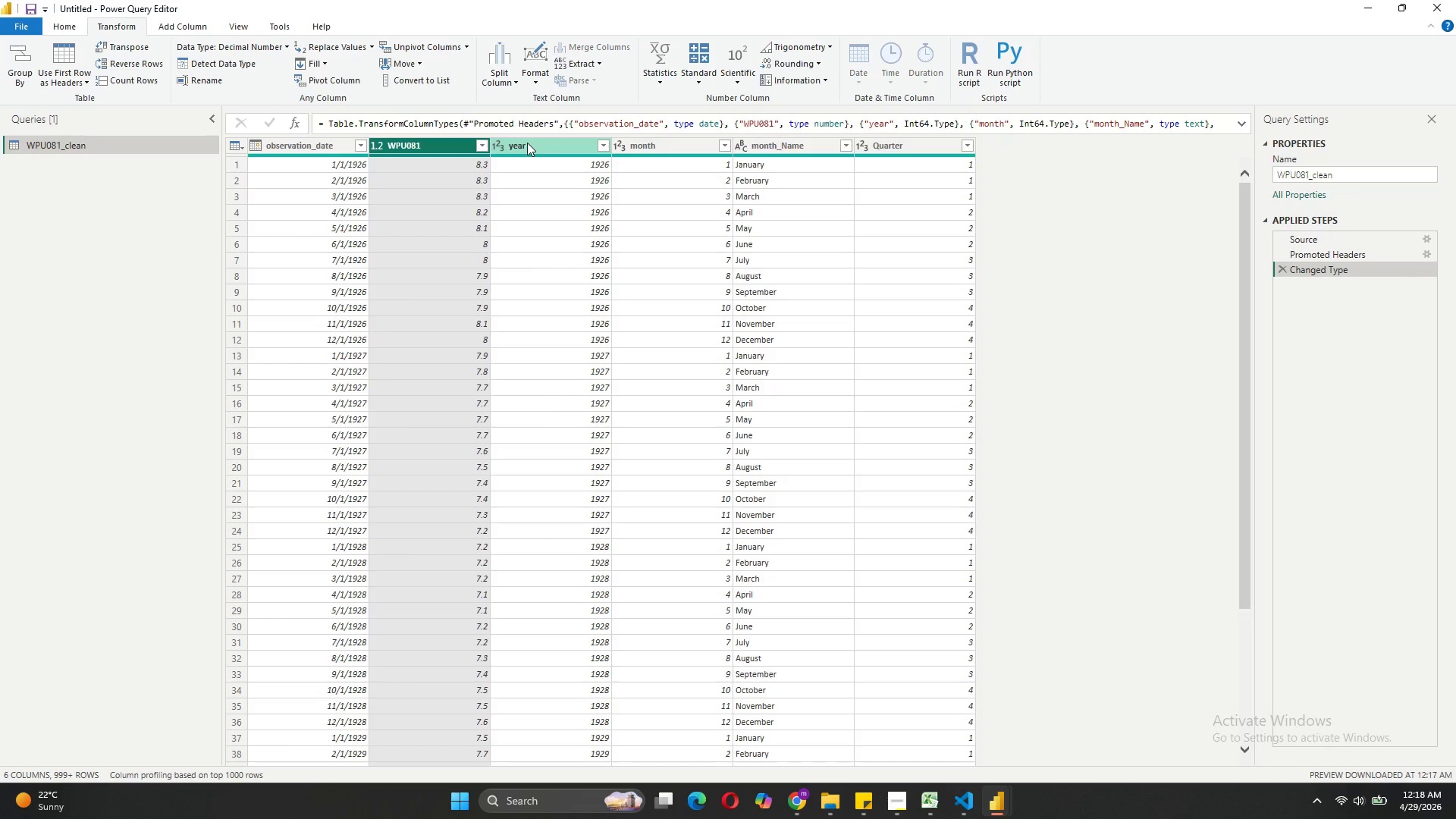 
left_click([527, 141])
 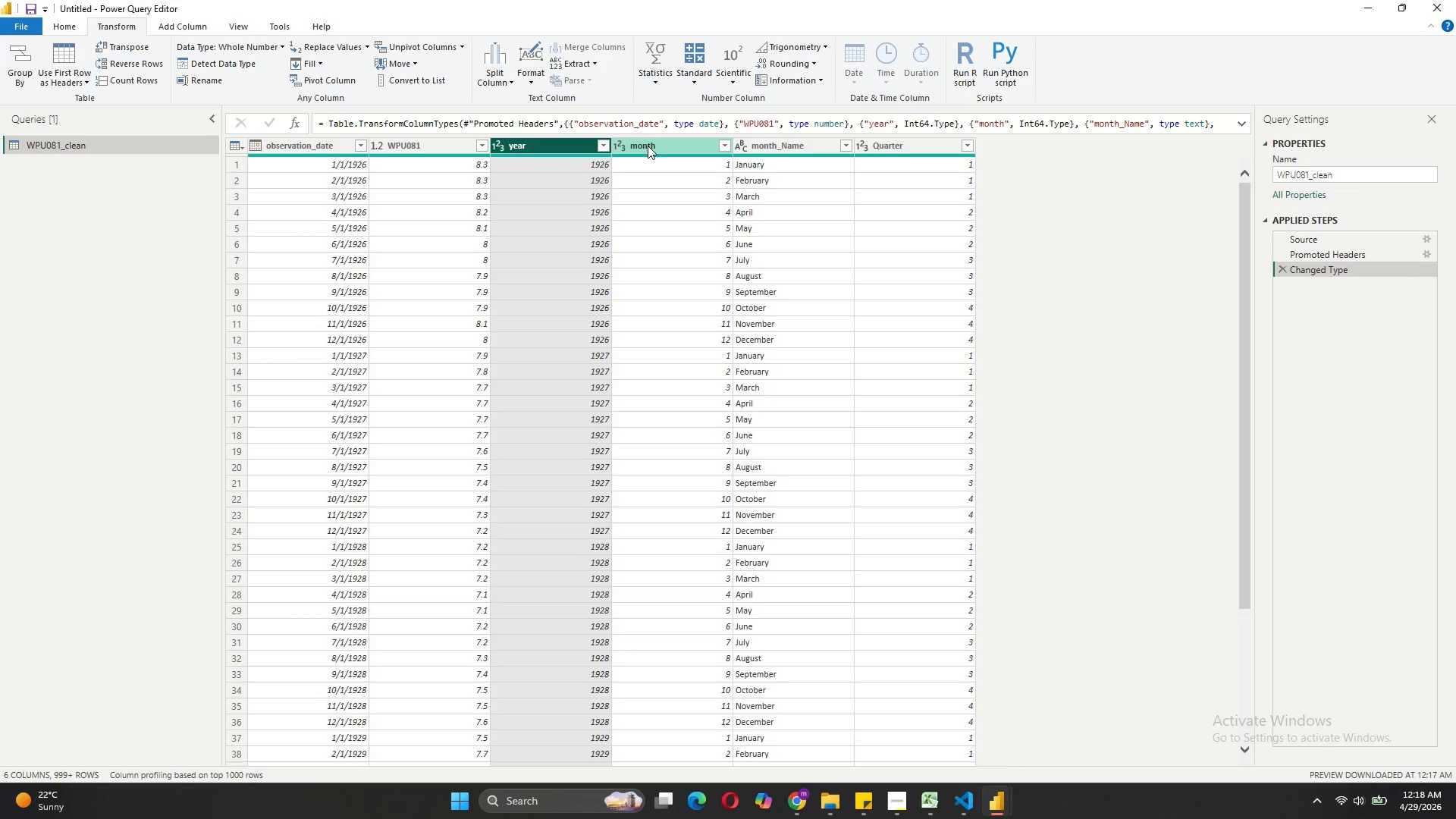 
left_click([648, 146])
 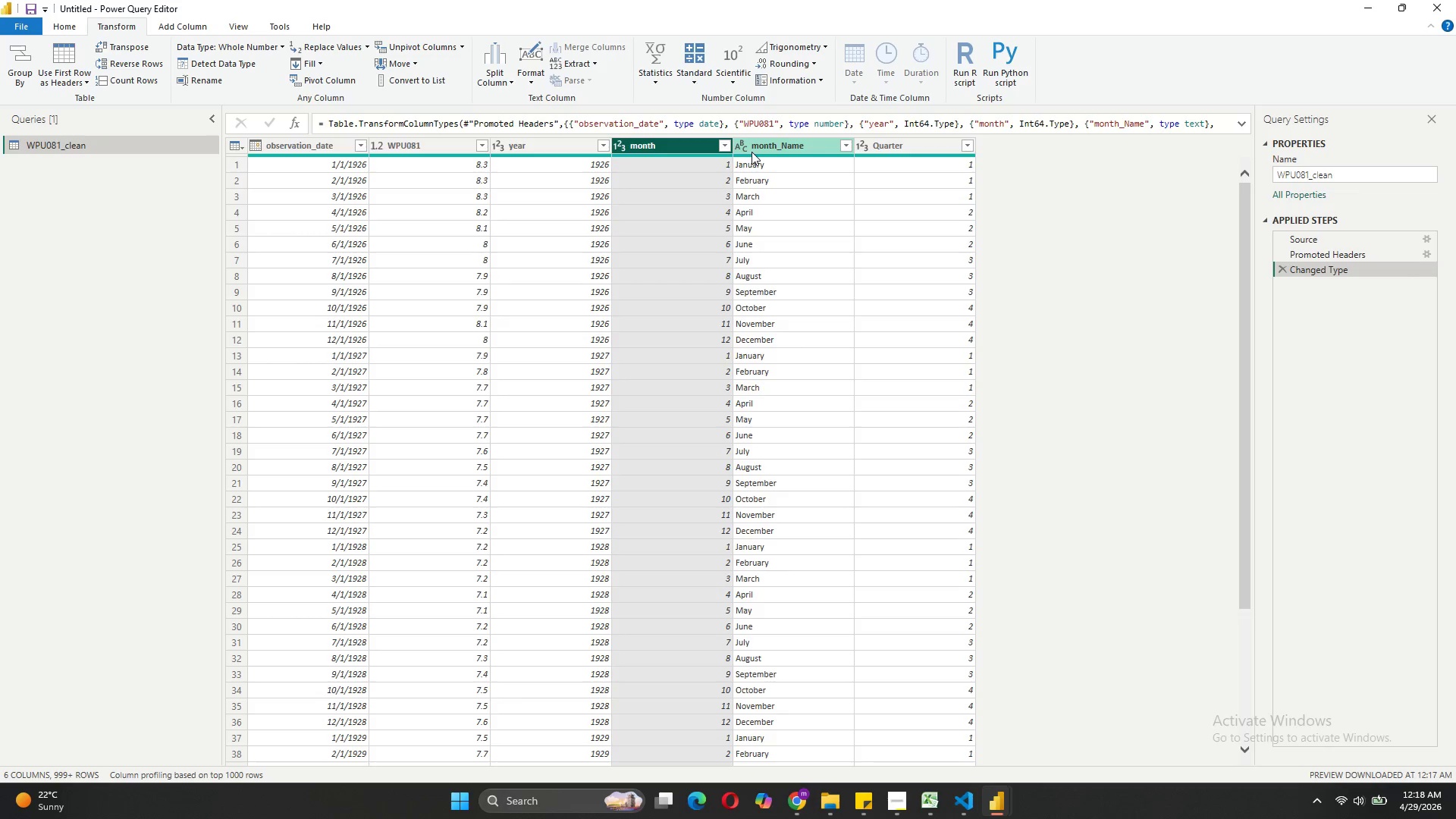 
left_click([752, 152])
 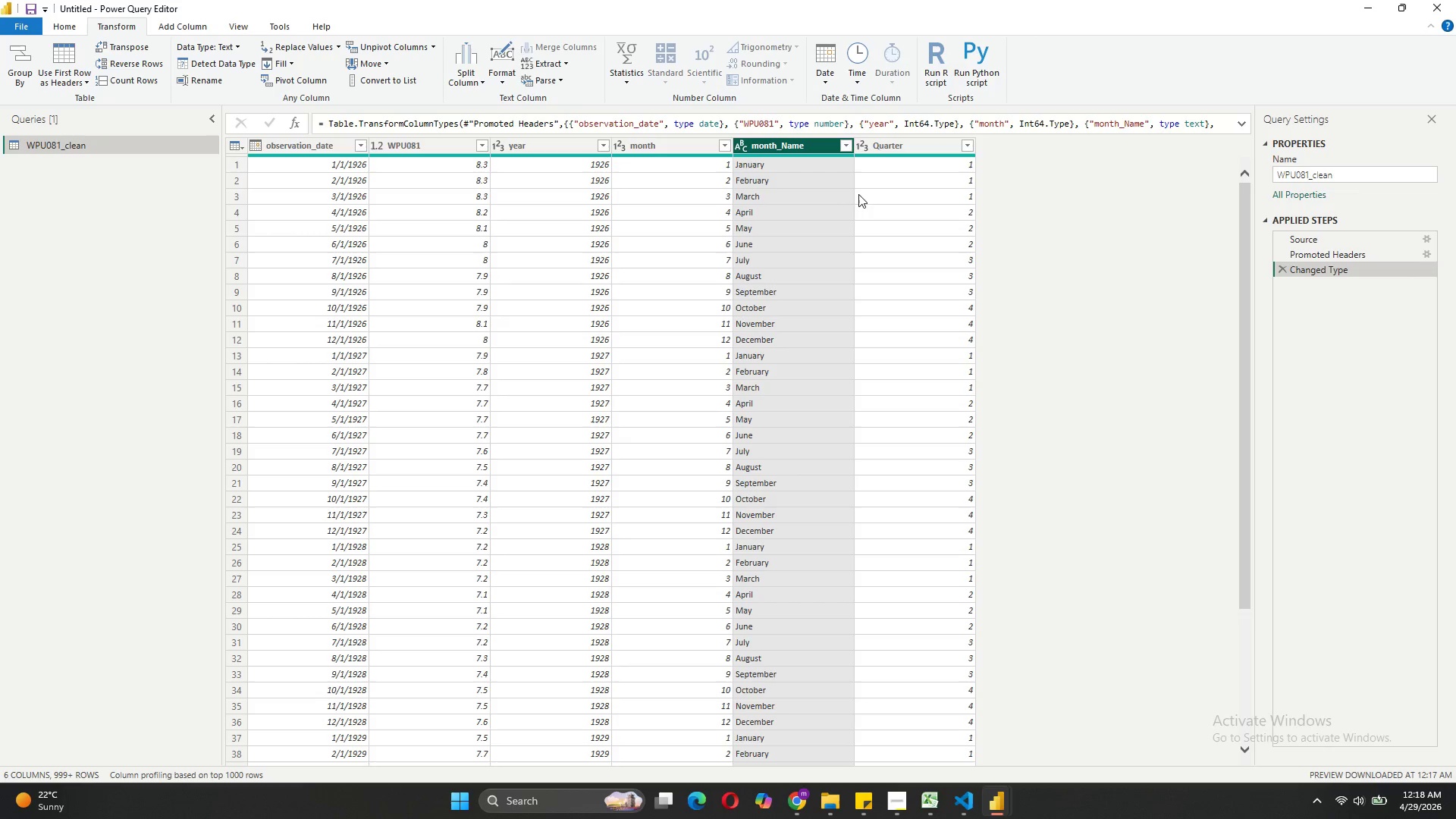 
left_click([905, 150])
 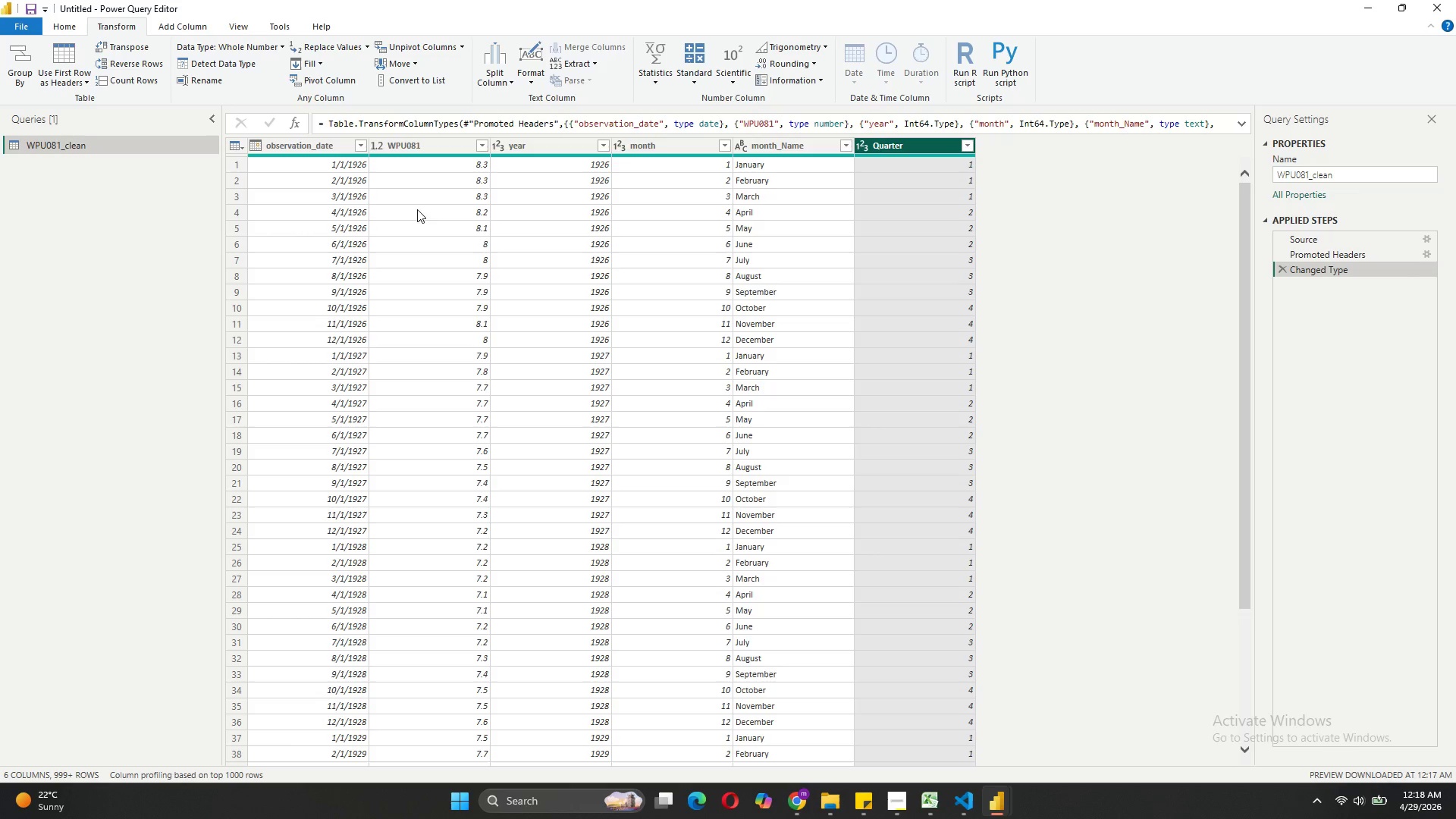 
wait(5.72)
 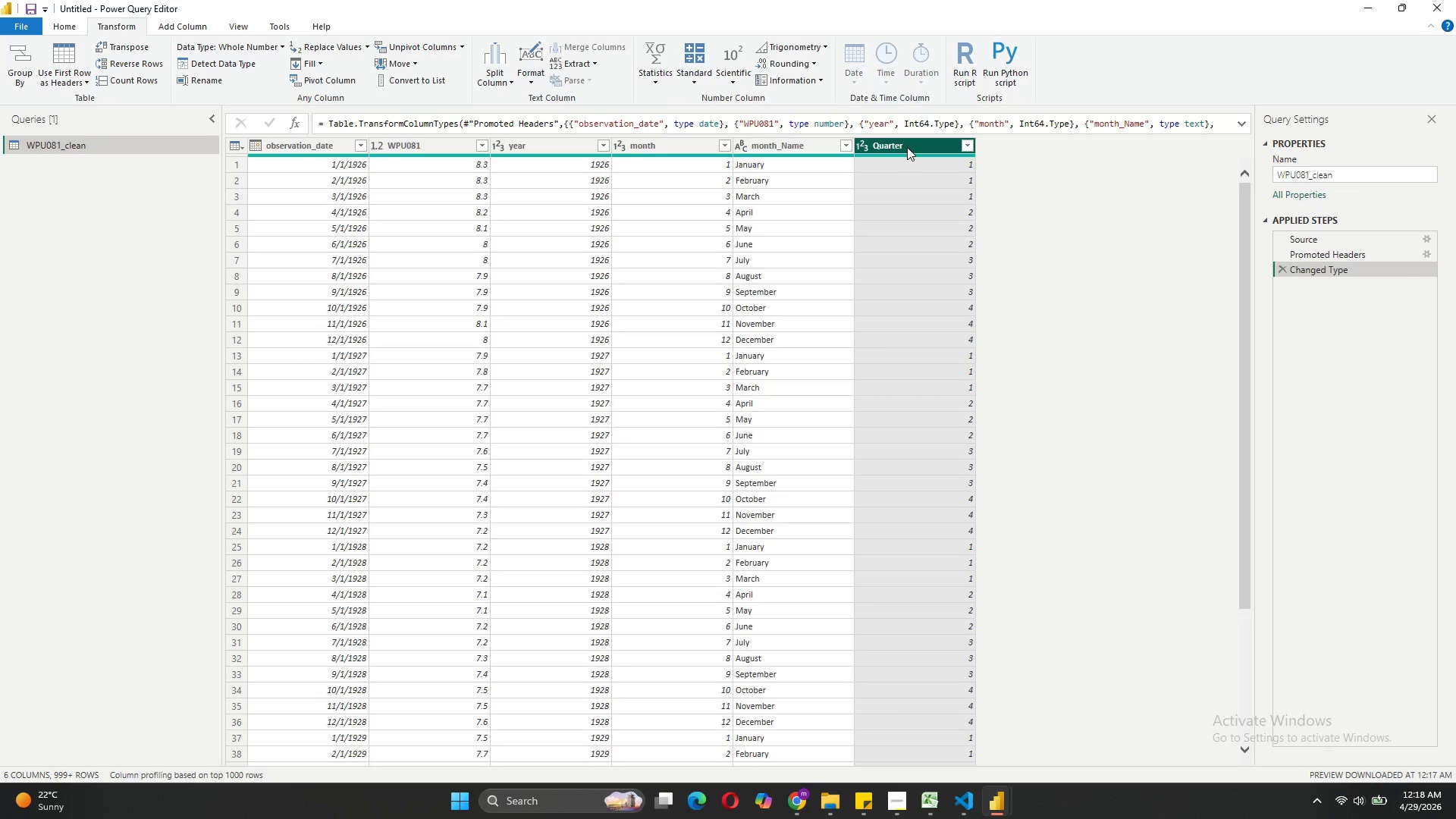 
left_click([70, 19])
 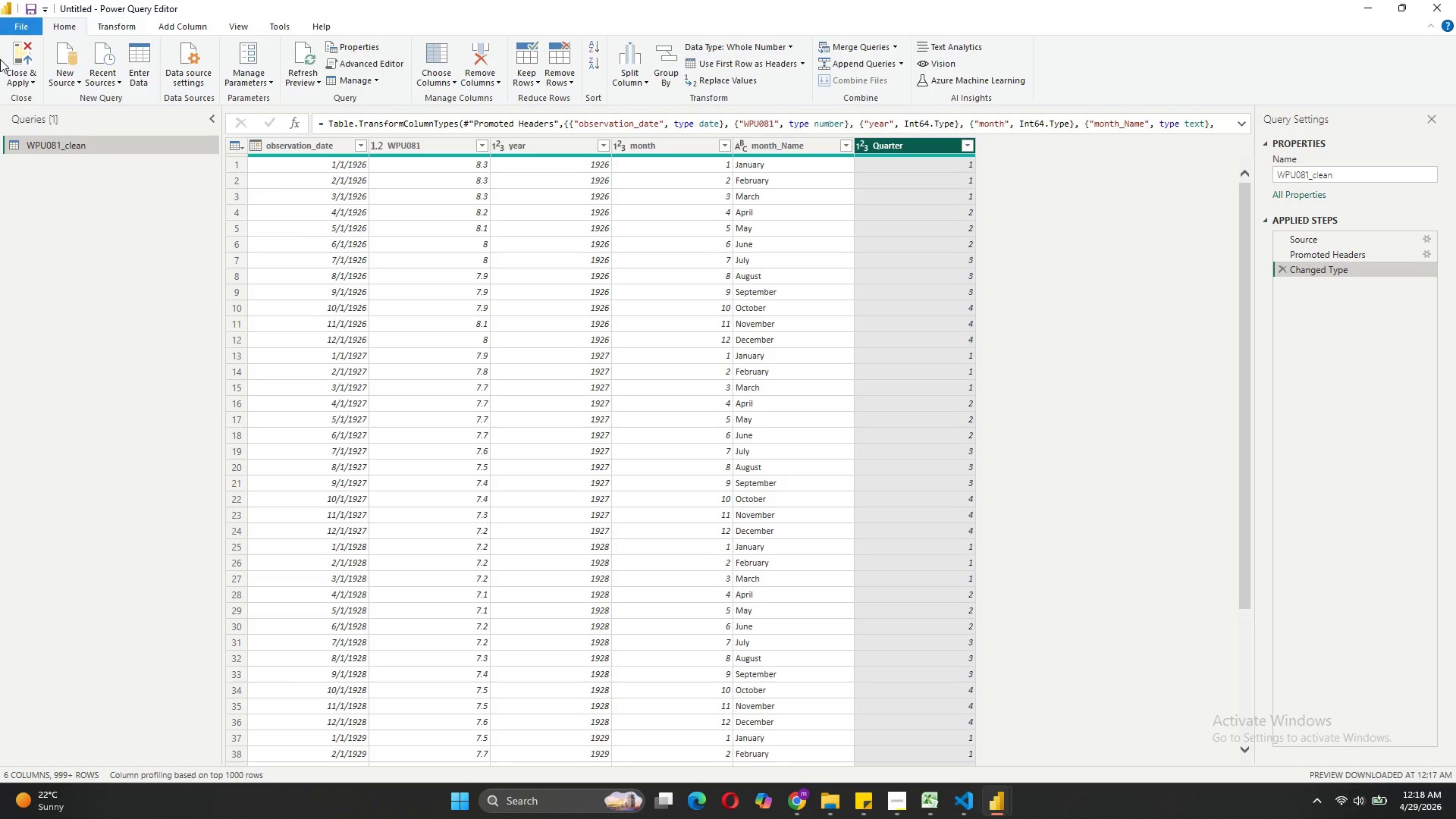 
left_click([24, 49])
 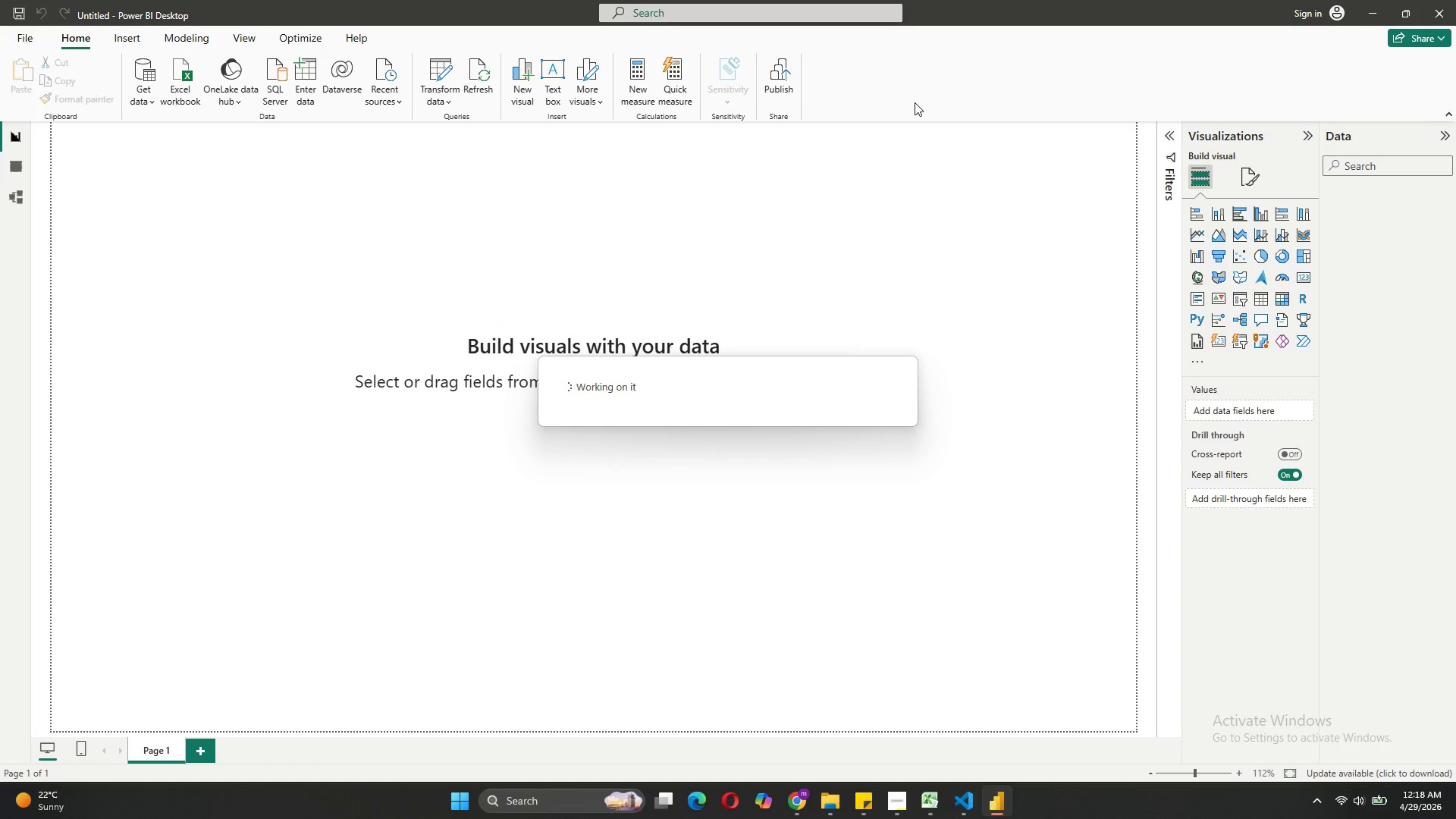 
wait(14.39)
 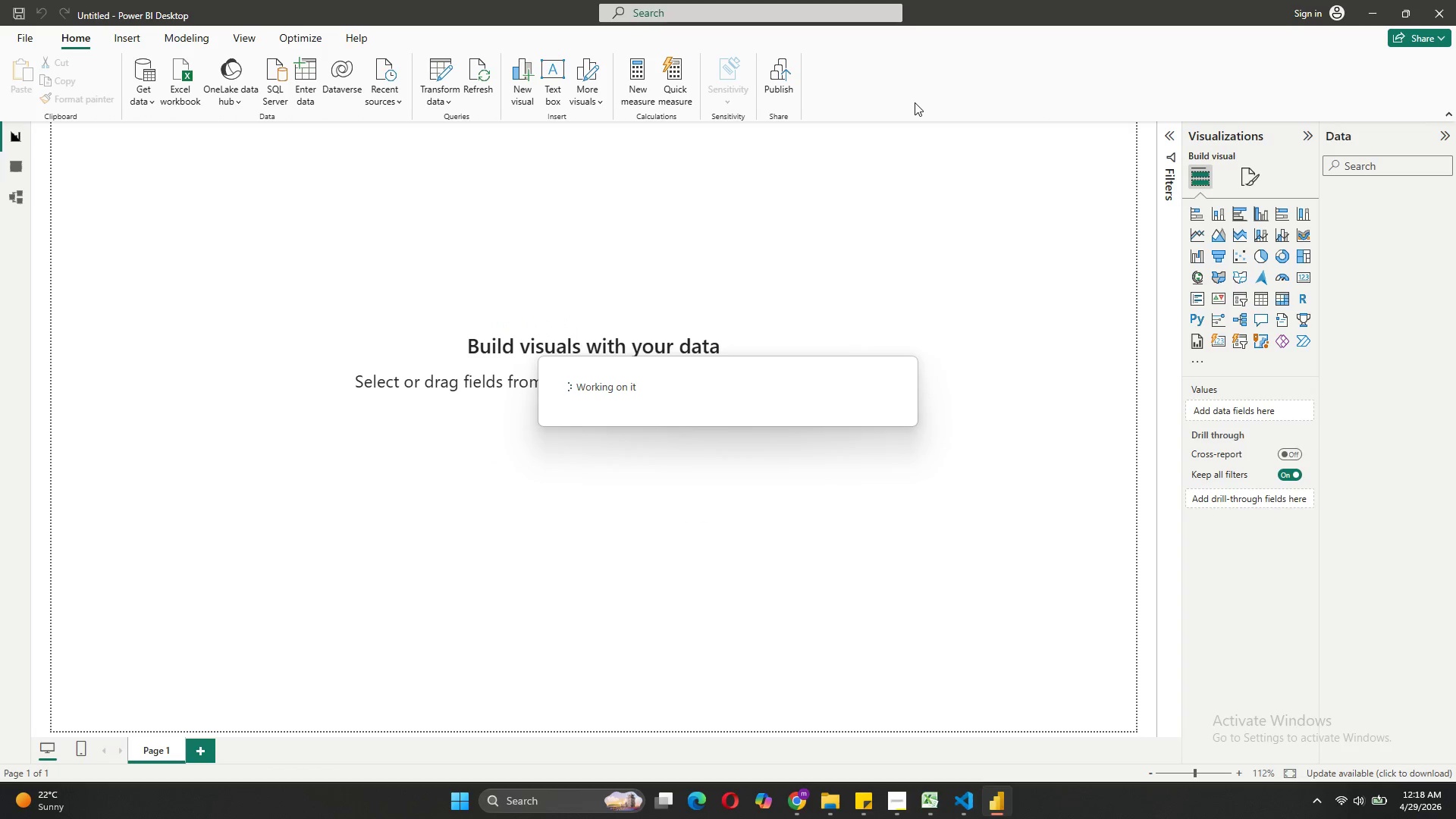 
left_click([2, 160])
 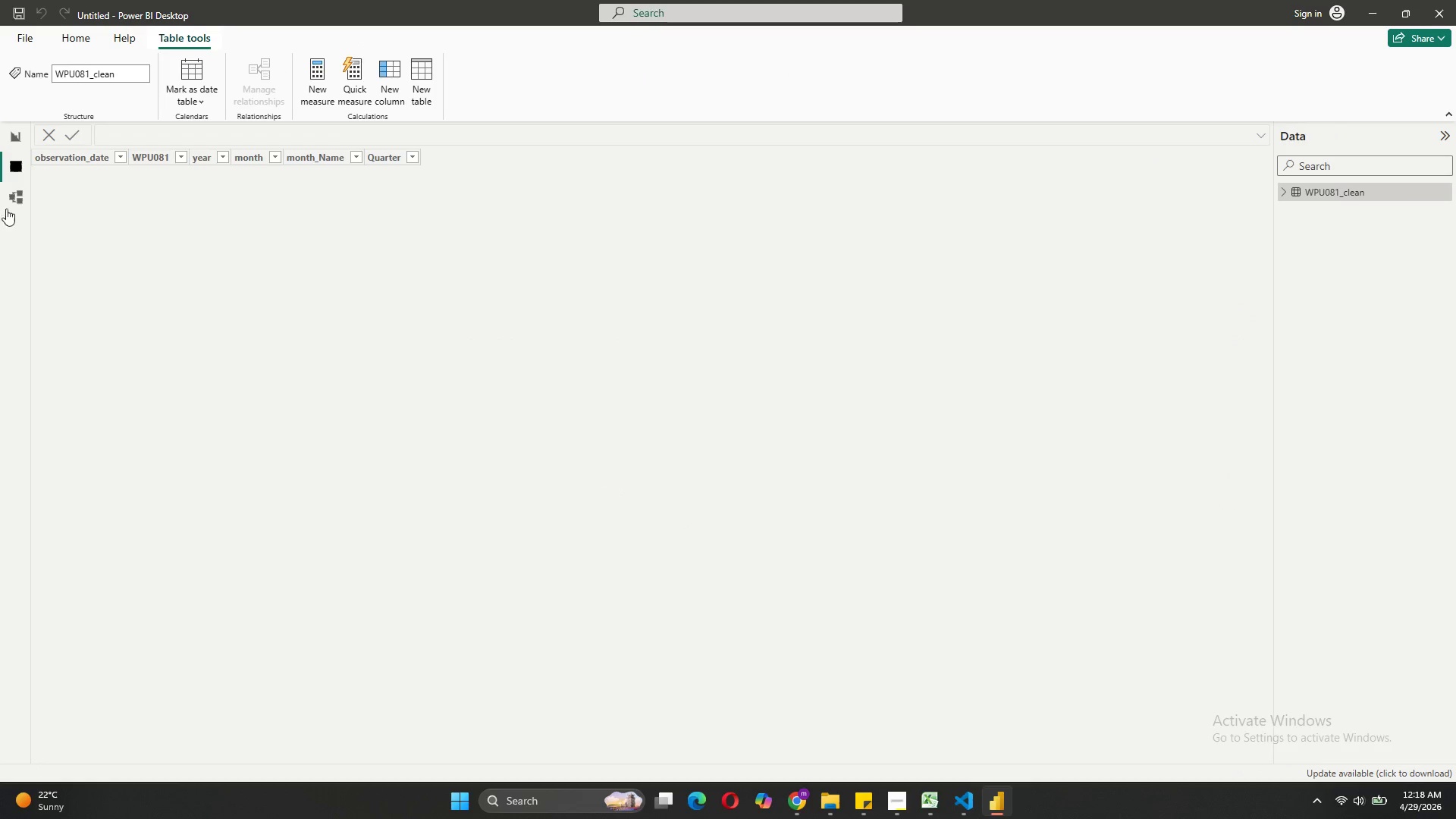 
left_click([14, 199])
 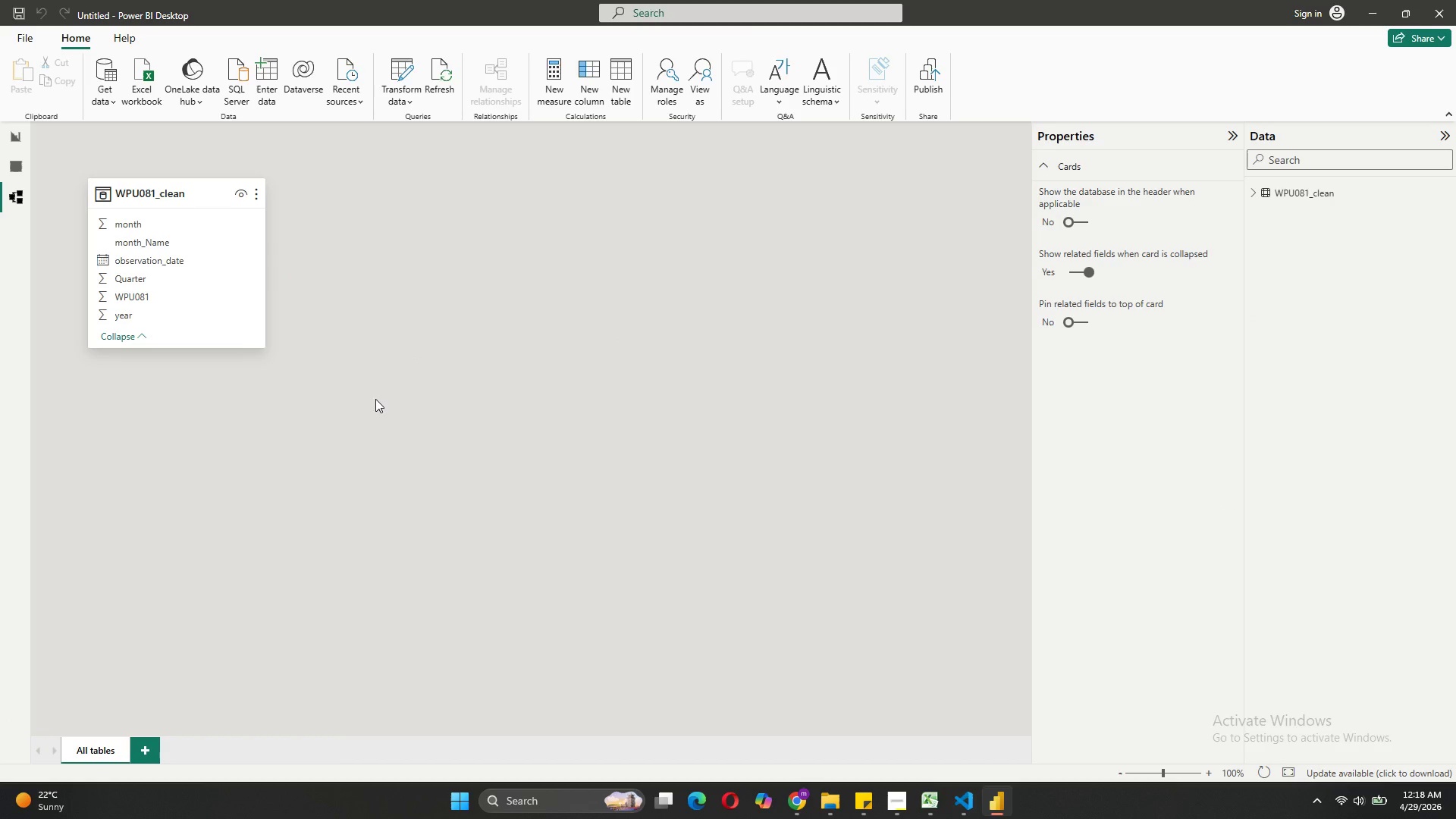 
wait(7.47)
 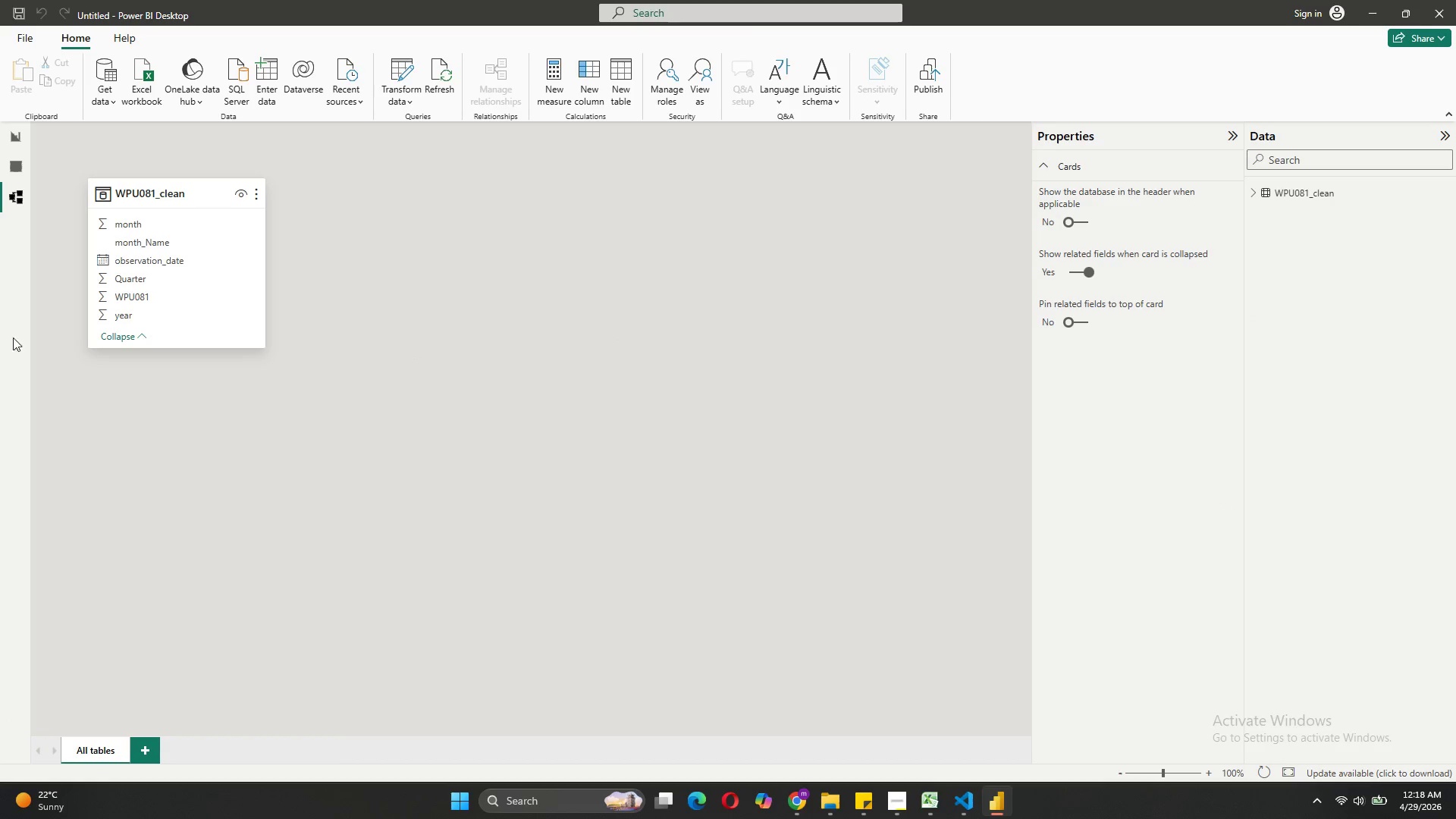 
left_click([892, 801])